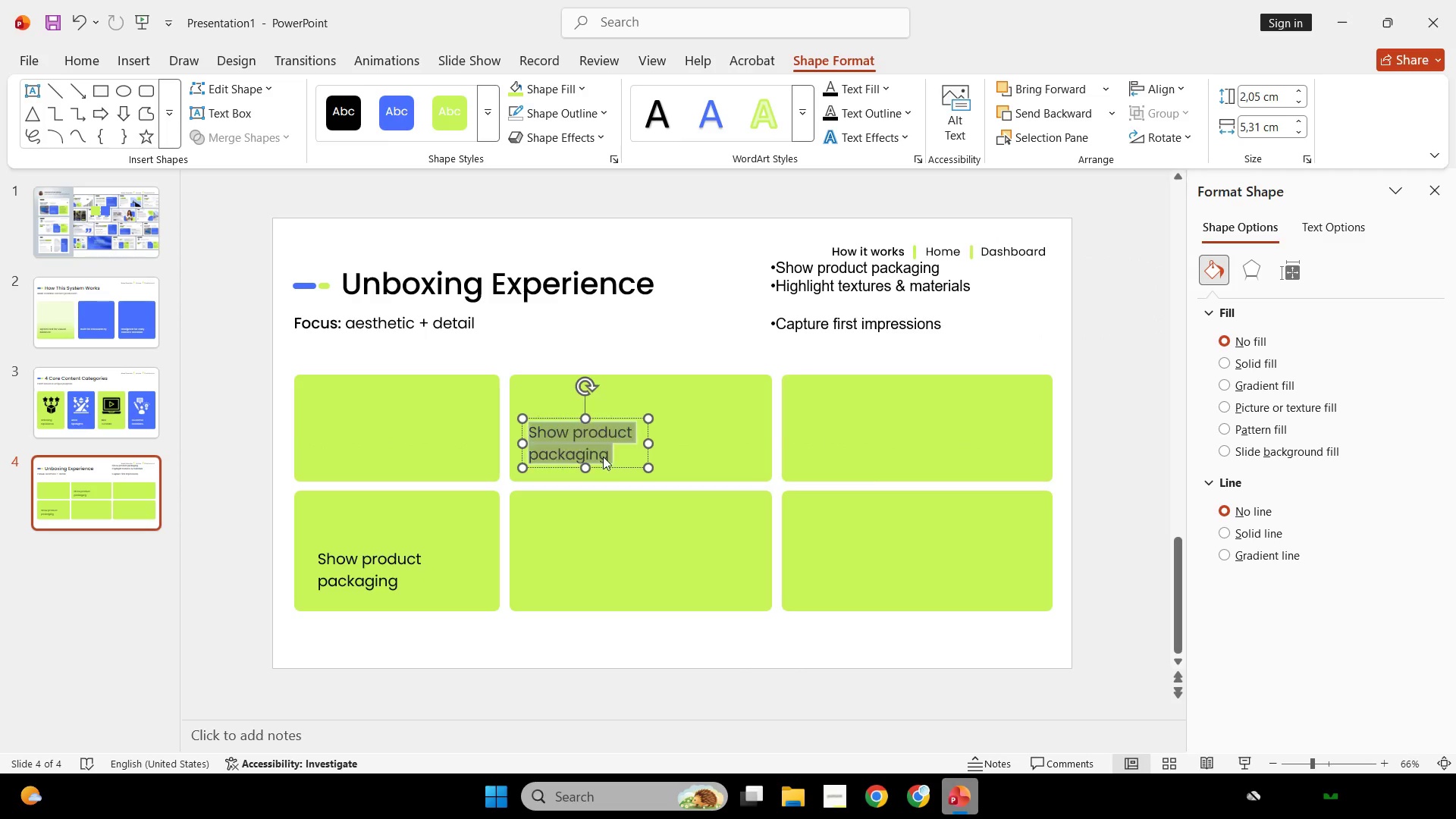 
key(Control+A)
 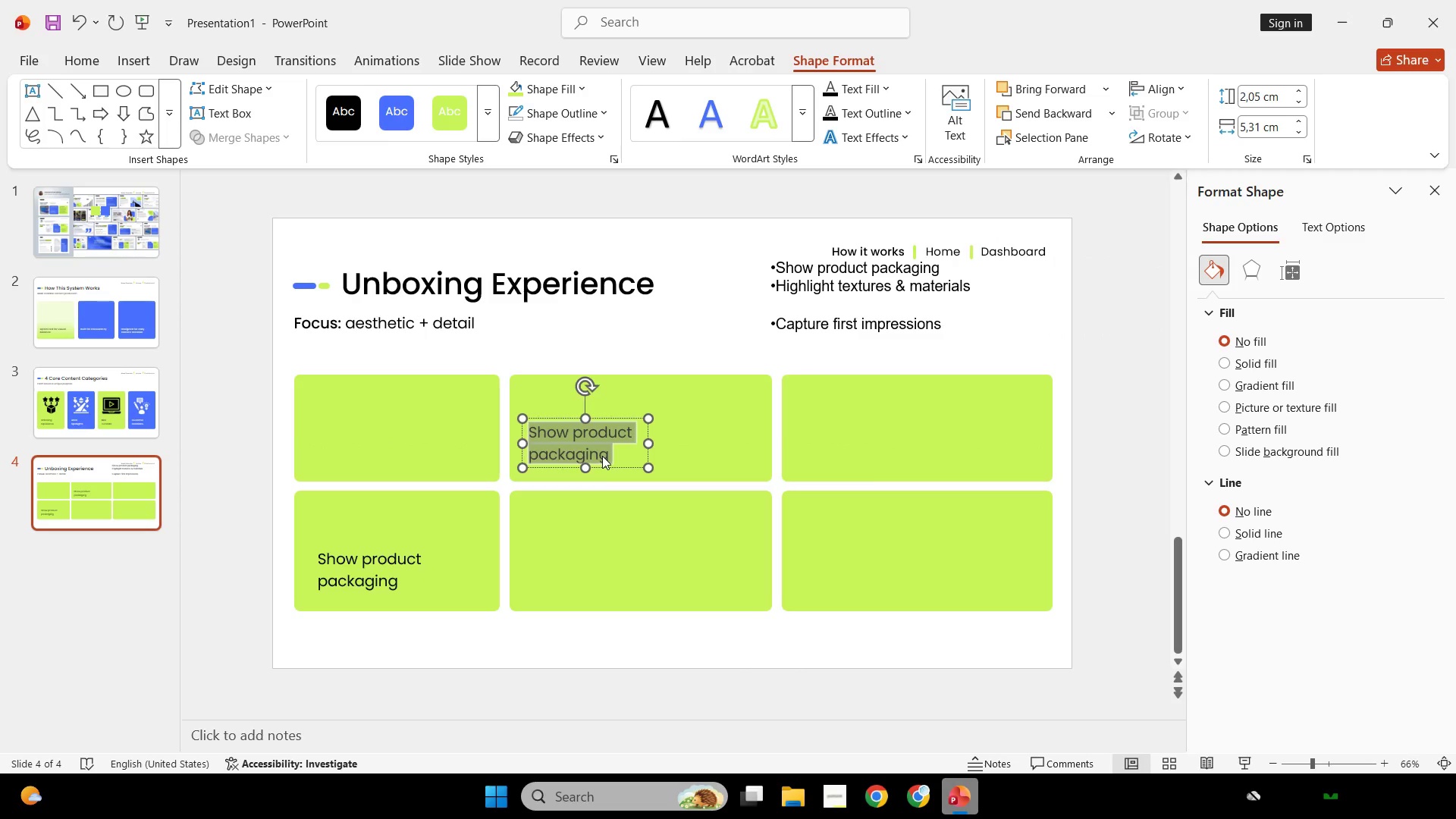 
right_click([602, 456])
 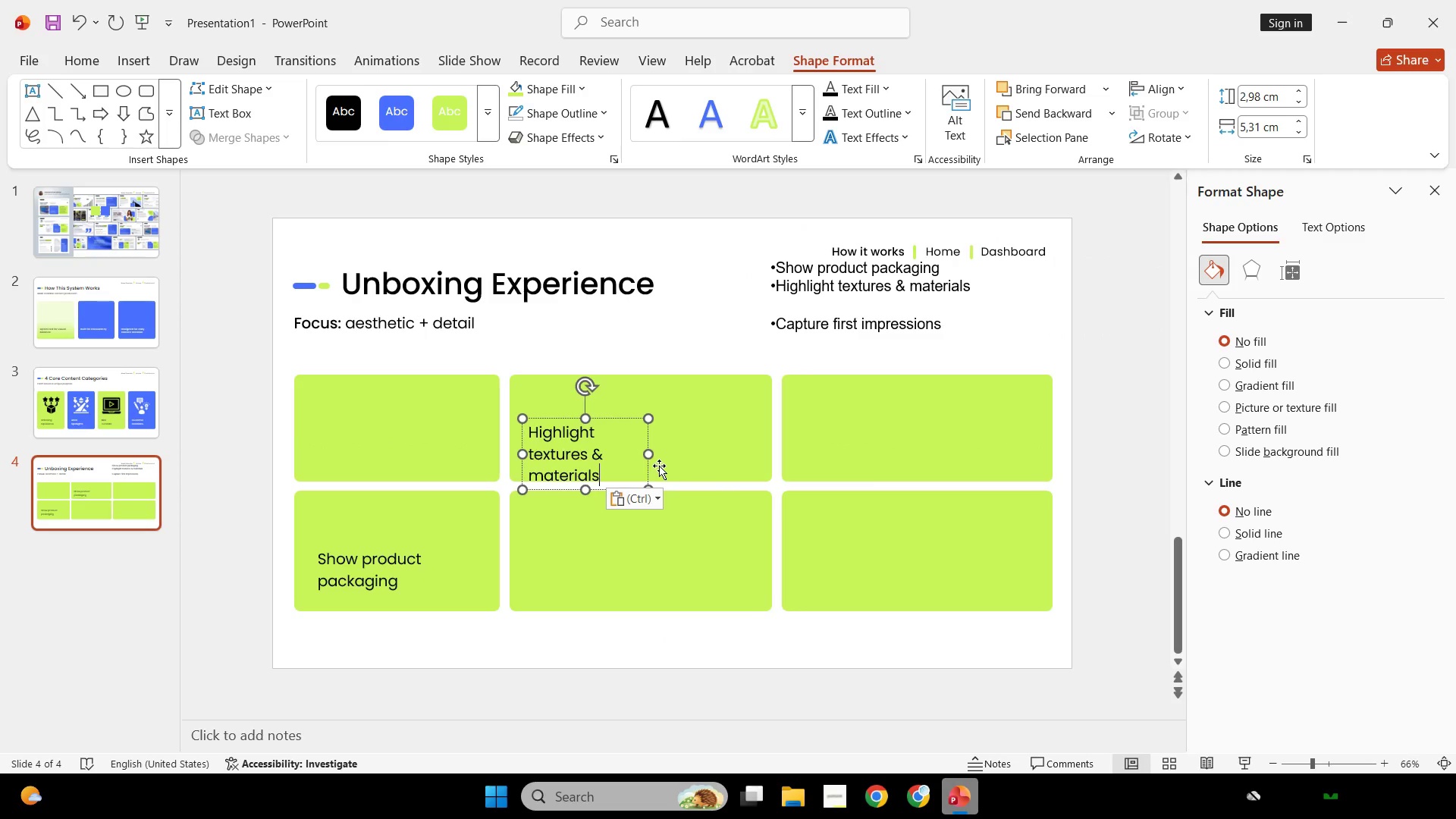 
left_click_drag(start_coordinate=[651, 453], to_coordinate=[677, 450])
 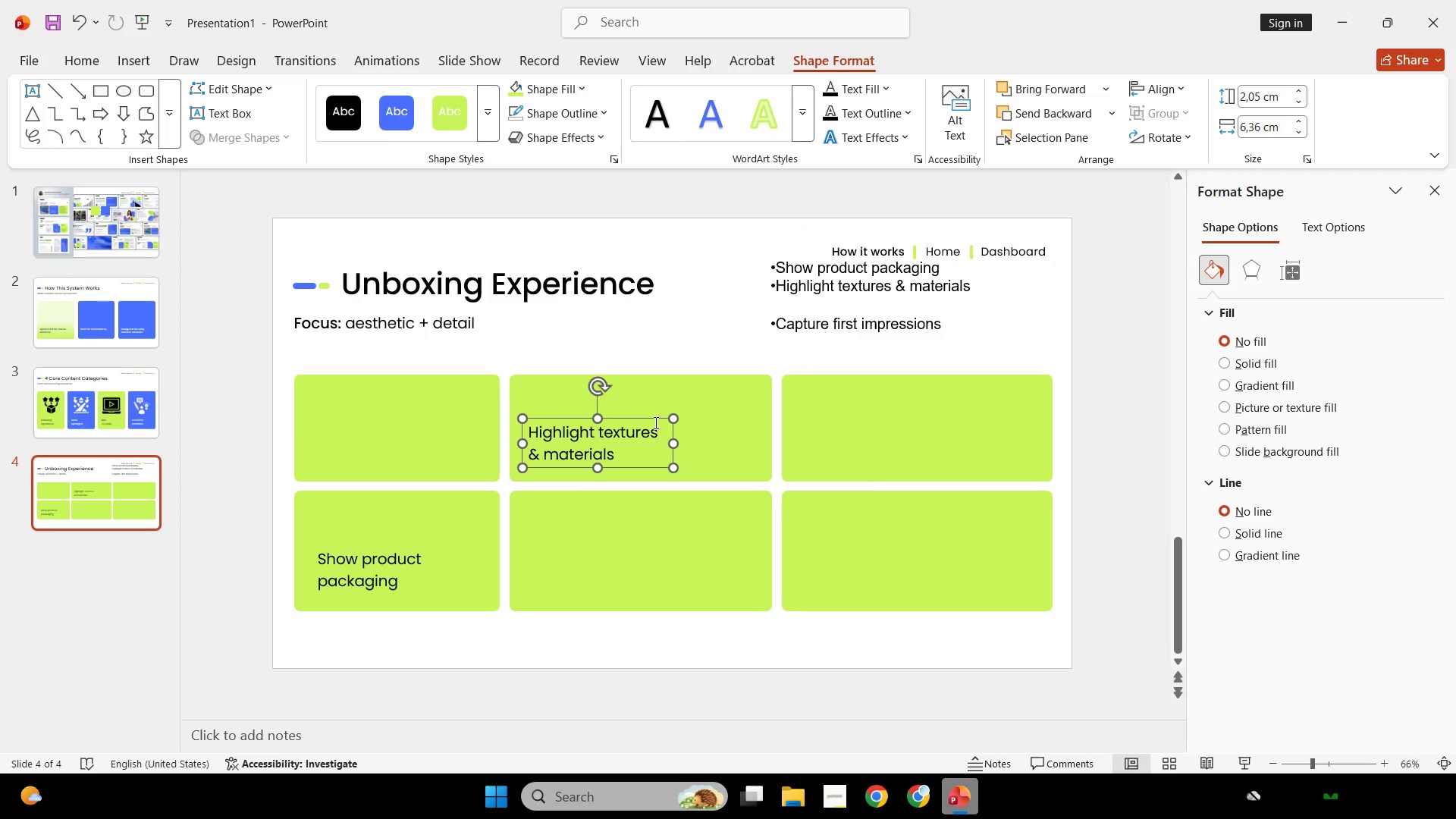 
hold_key(key=ShiftLeft, duration=0.33)
 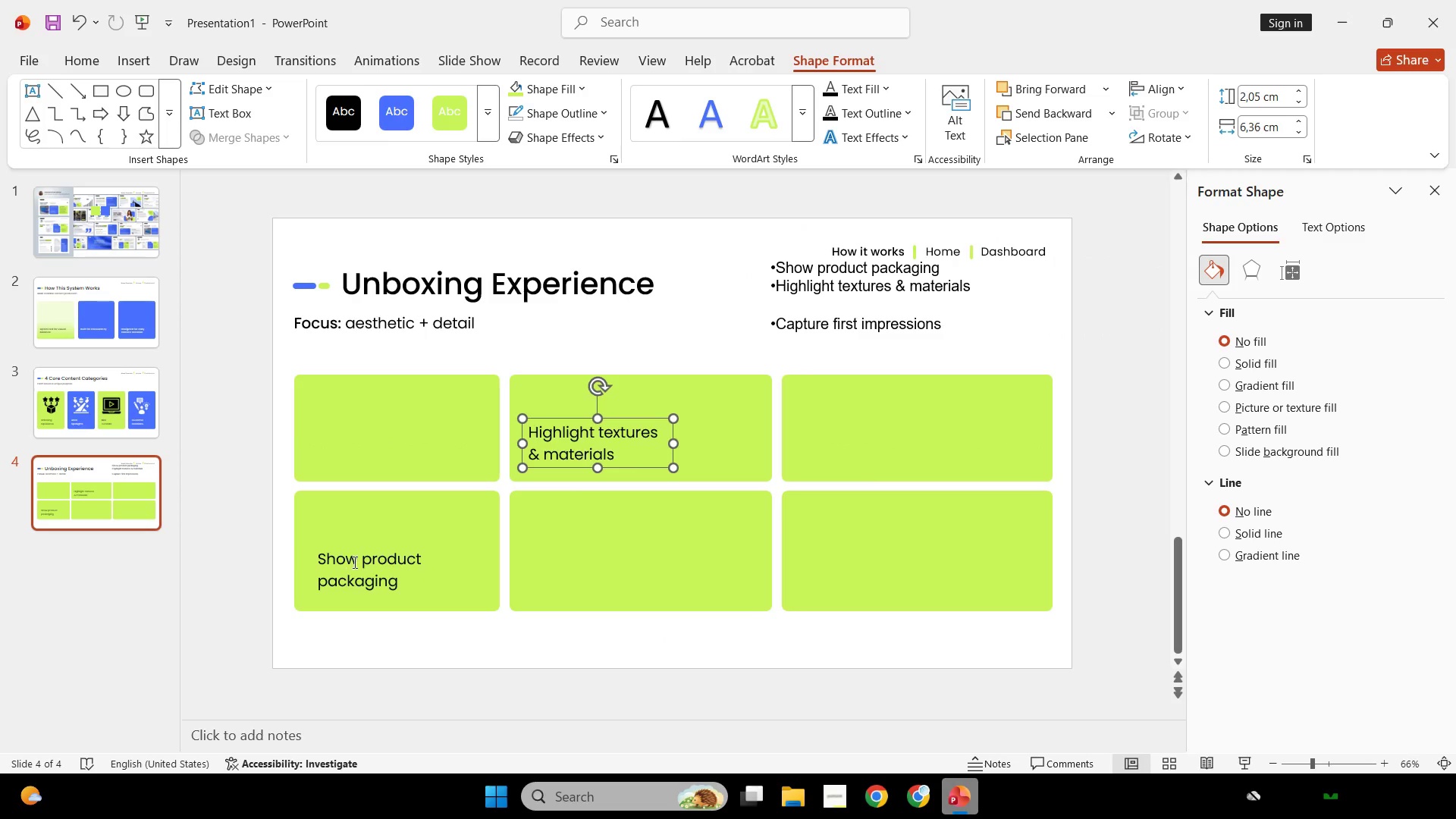 
hold_key(key=ControlLeft, duration=0.33)
 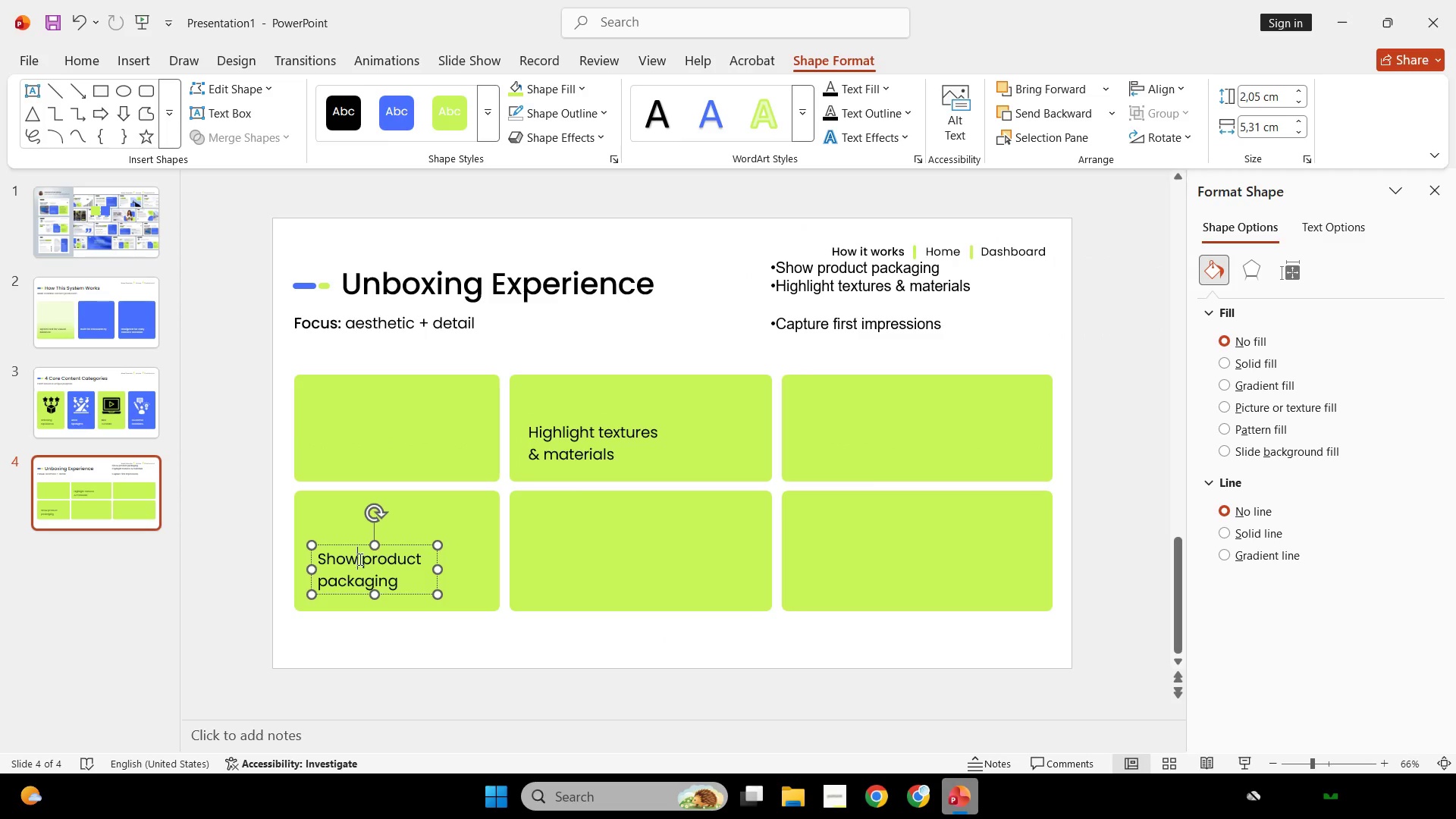 
left_click([353, 562])
 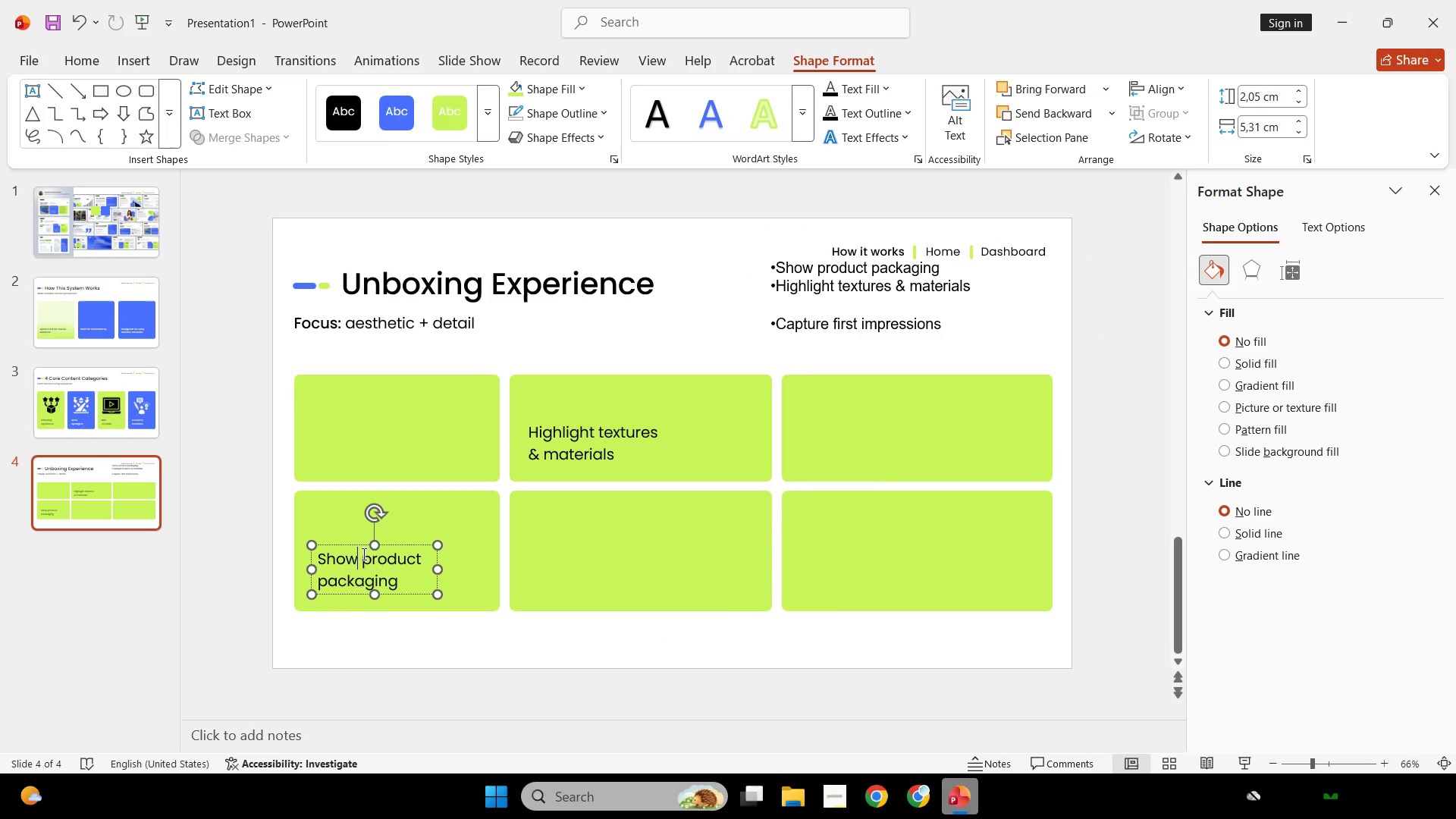 
hold_key(key=ShiftLeft, duration=3.14)
hold_key(key=ControlLeft, duration=3.17)
left_click_drag(start_coordinate=[388, 547], to_coordinate=[868, 555])
 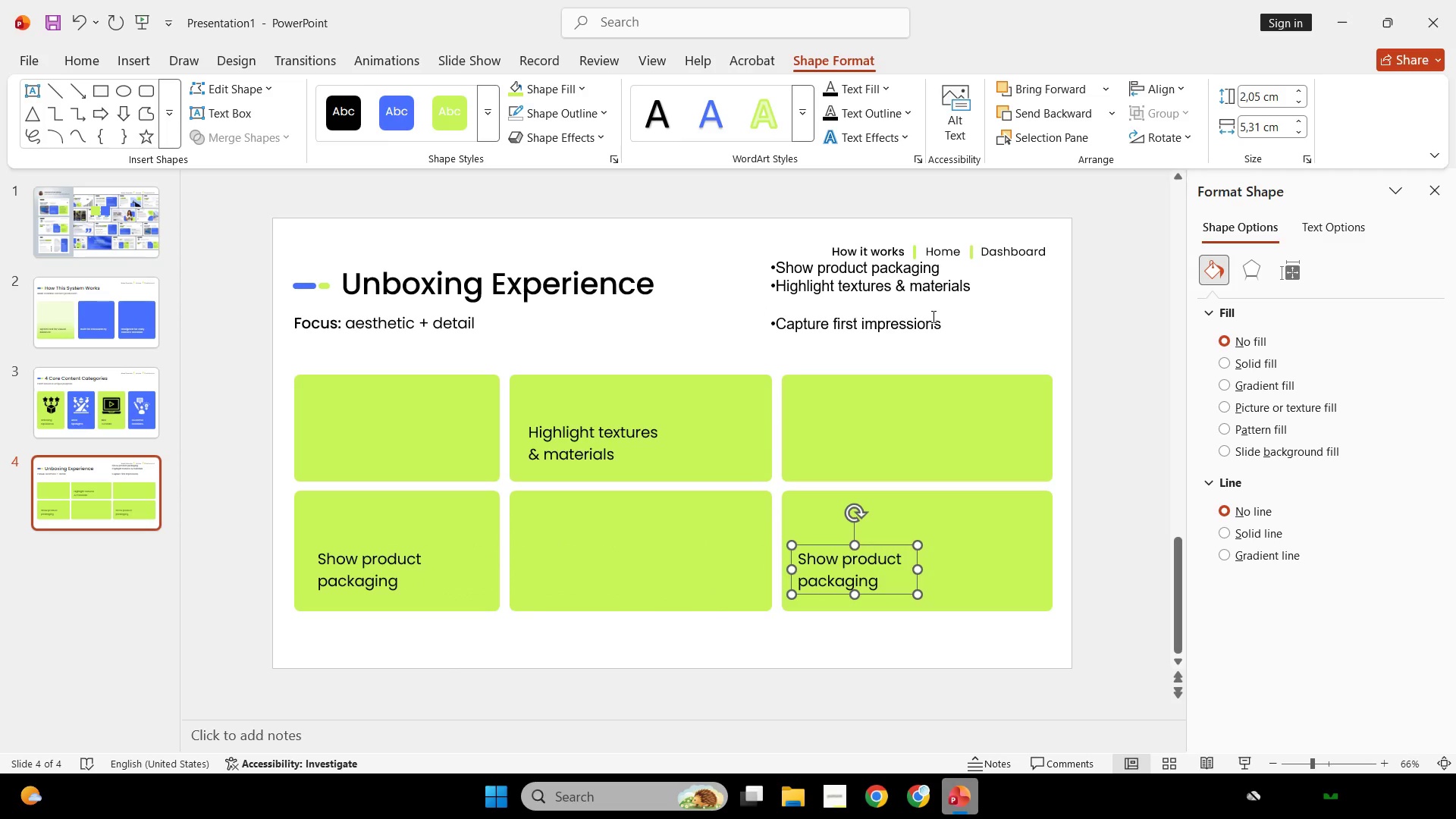 
left_click_drag(start_coordinate=[932, 316], to_coordinate=[763, 325])
 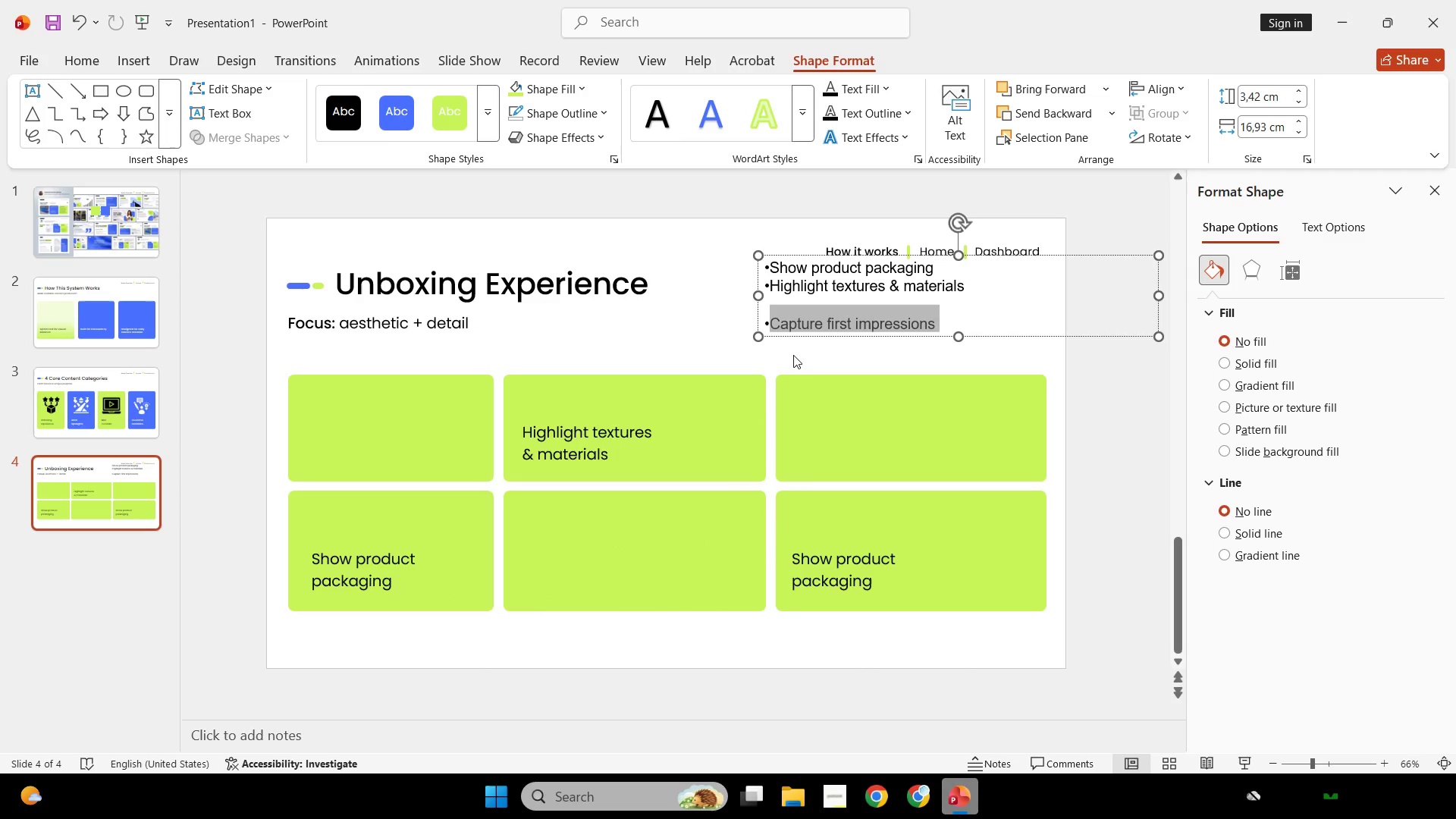 
key(Control+C)
 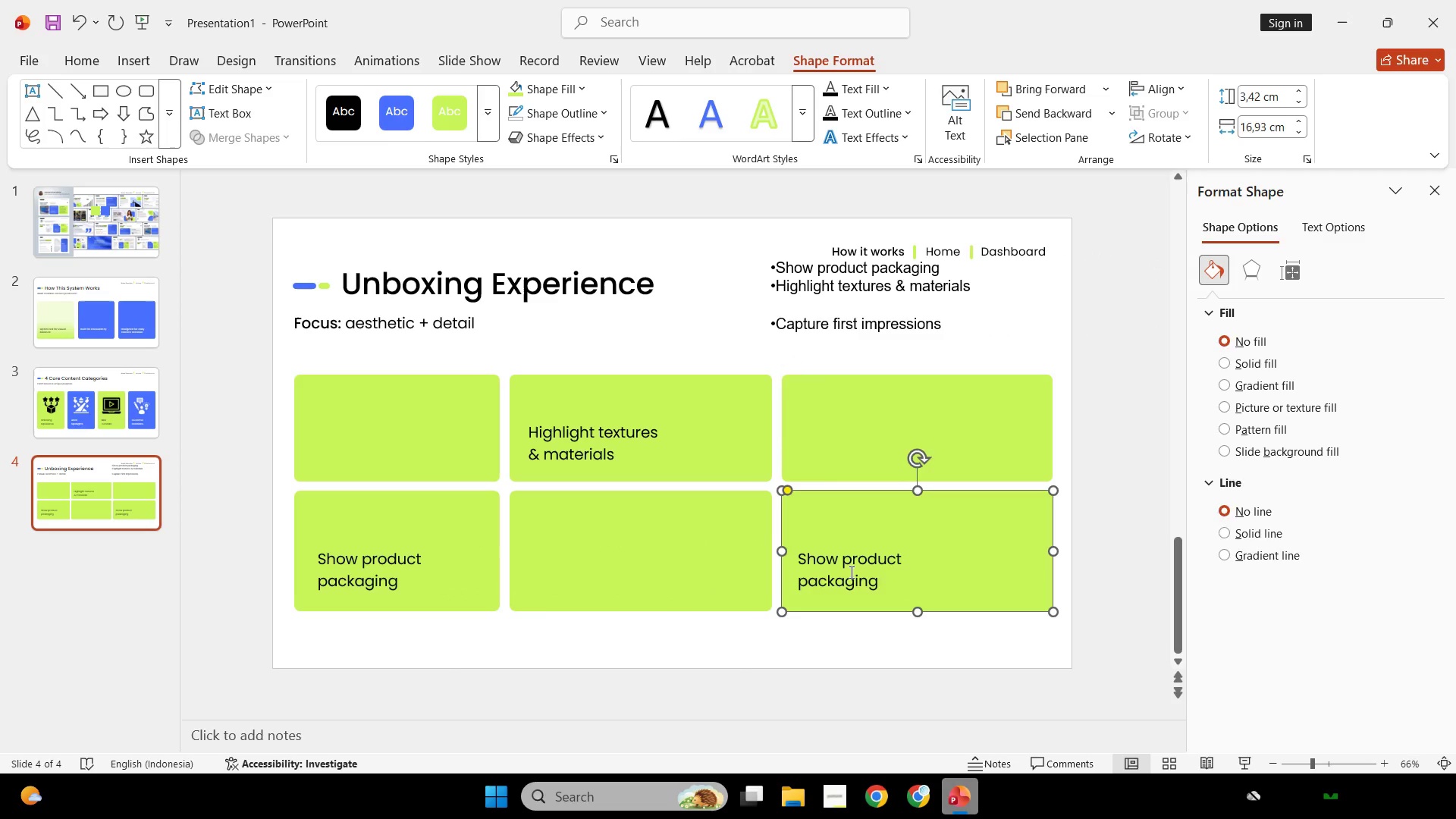 
double_click([850, 566])
 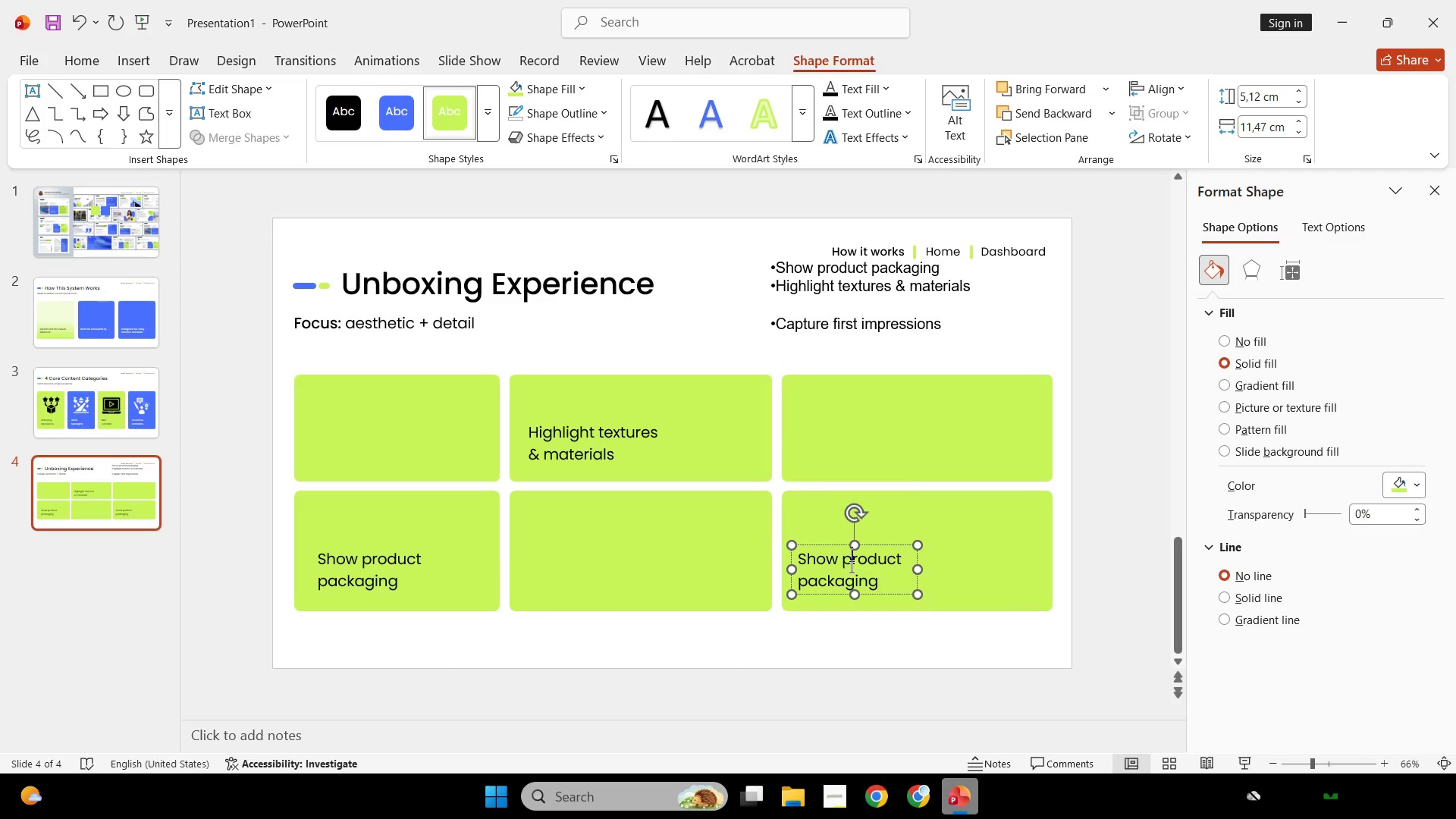 
key(Control+A)
 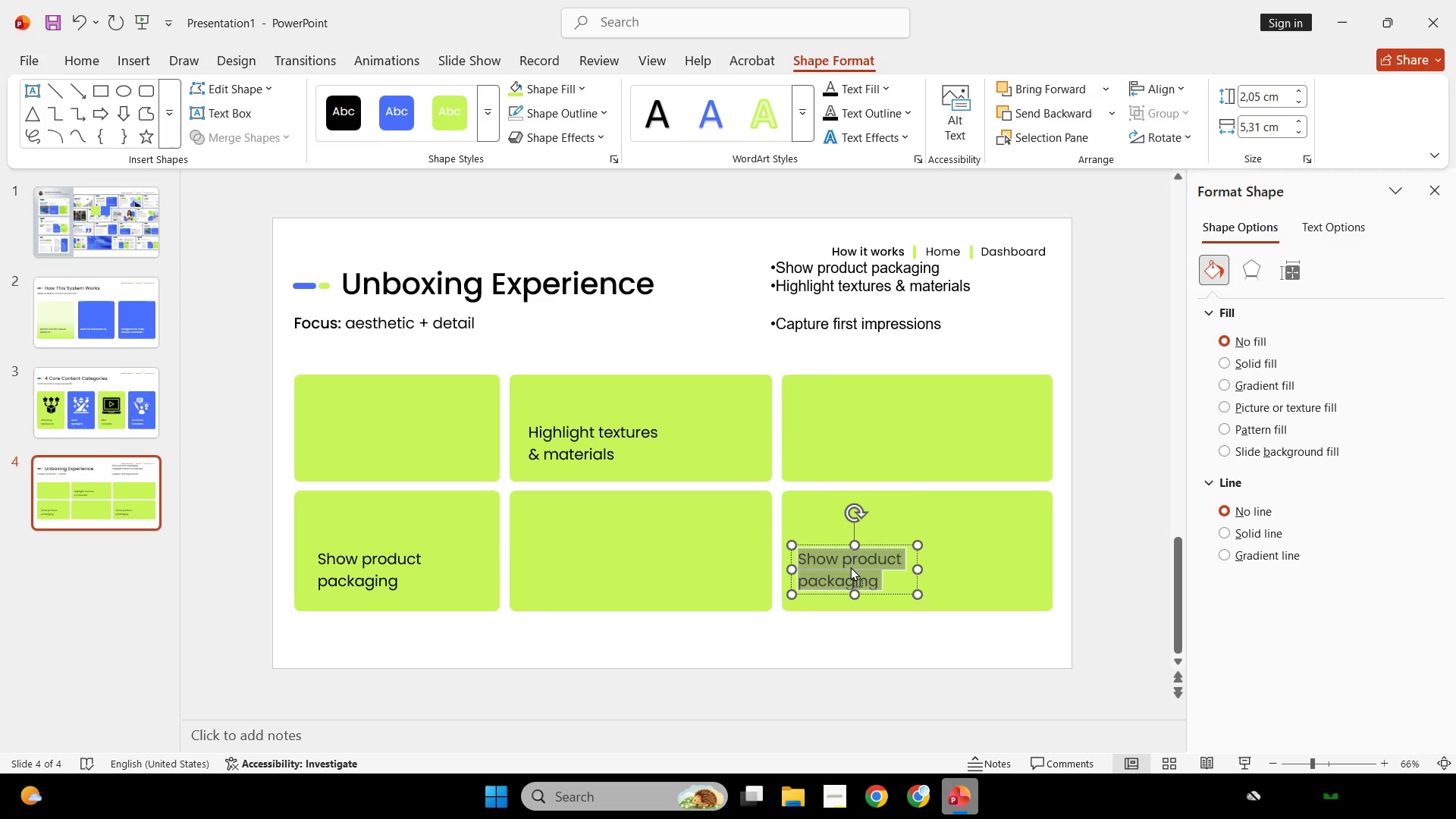 
right_click([850, 566])
 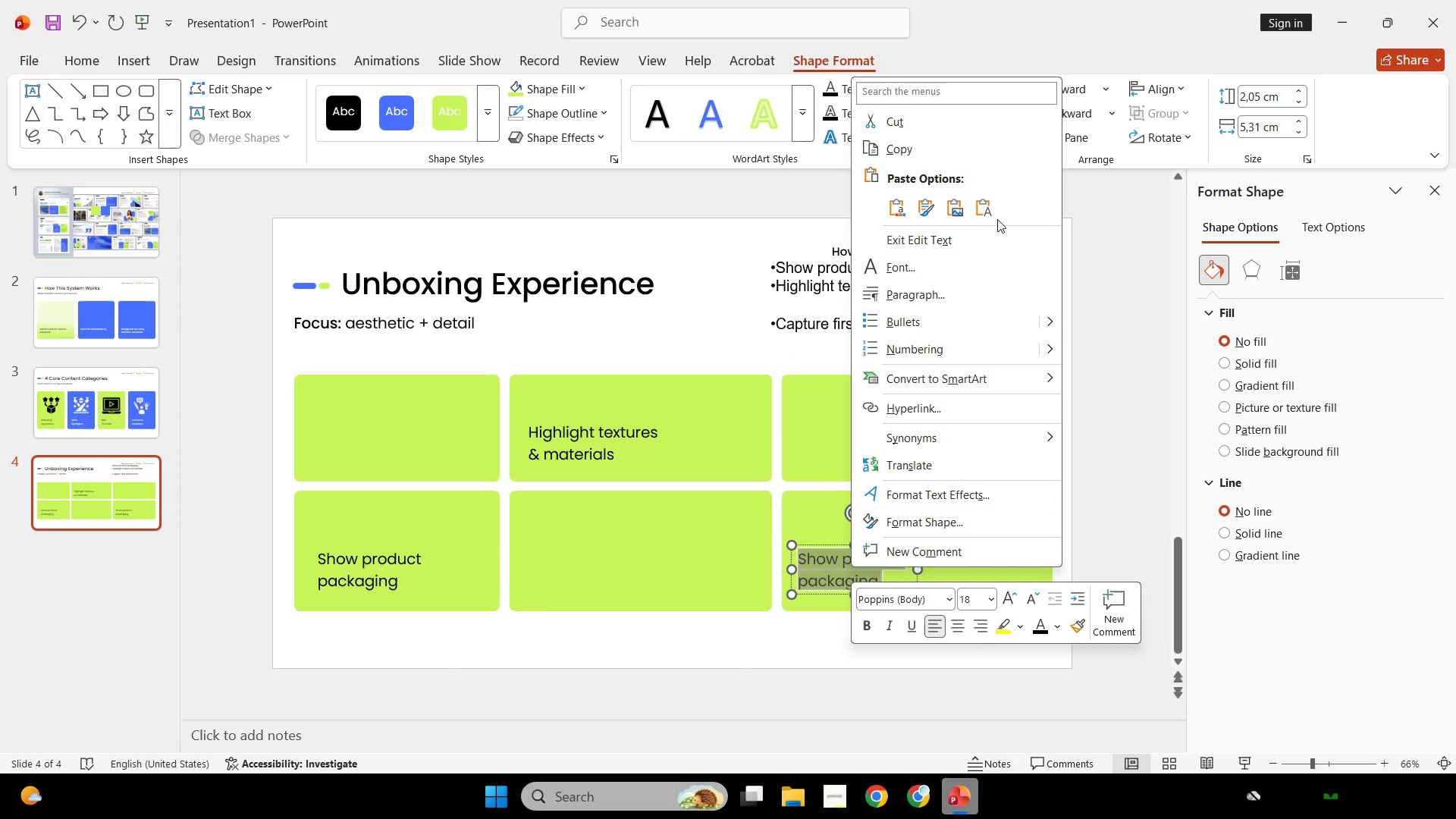 
left_click([987, 214])
 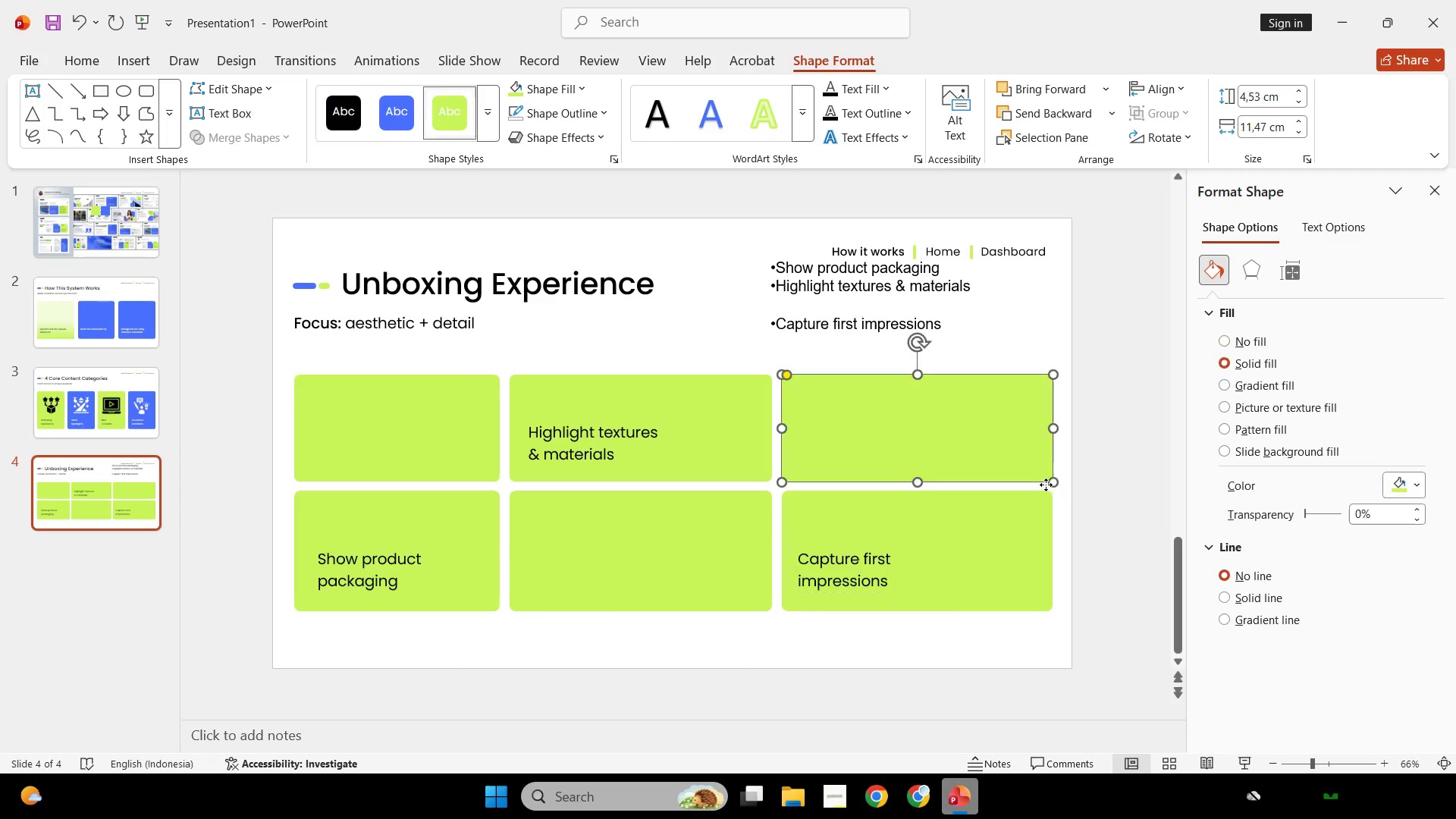 
double_click([925, 355])
 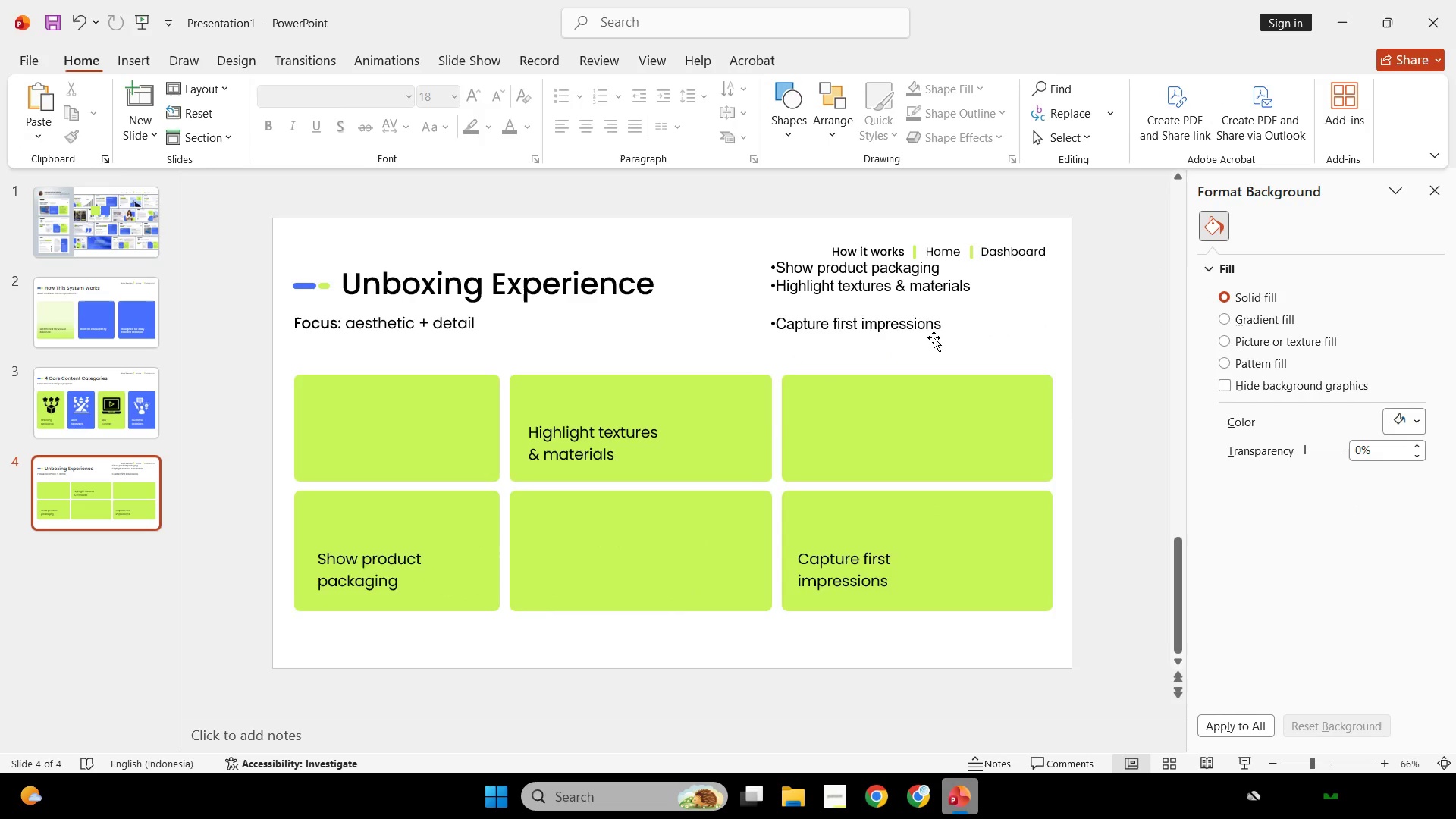 
triple_click([934, 337])
 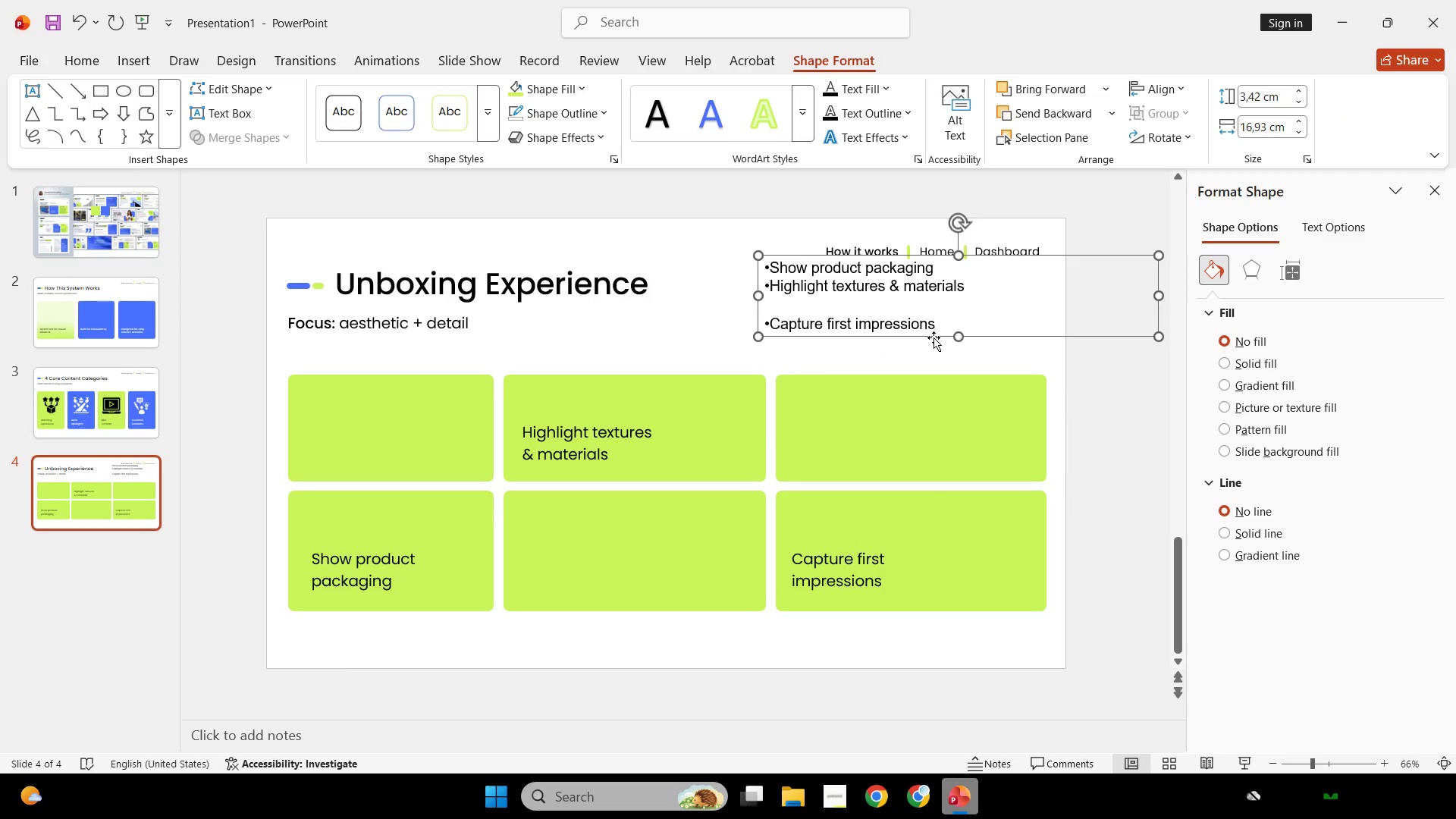 
key(Backspace)
 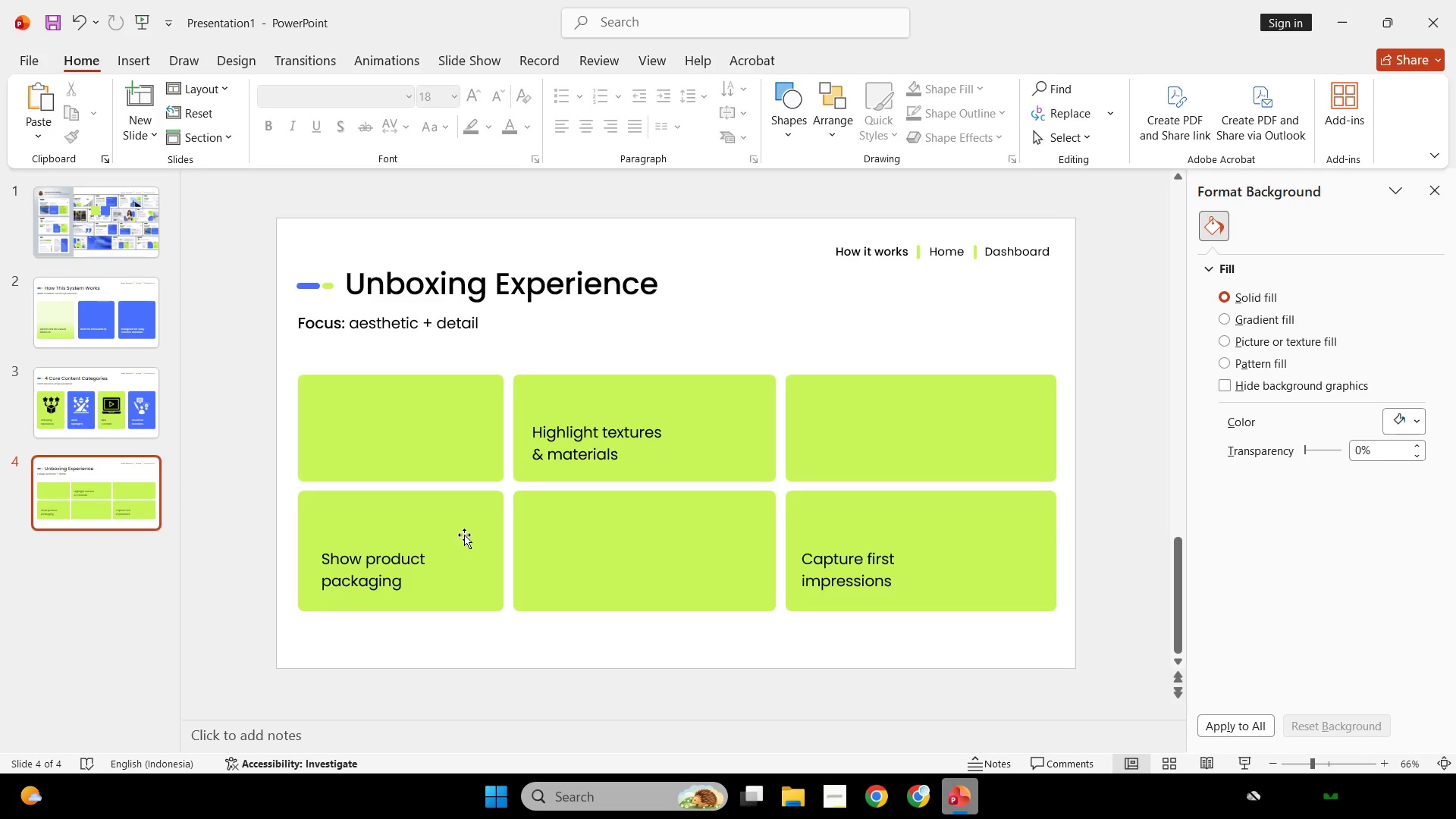 
left_click([469, 431])
 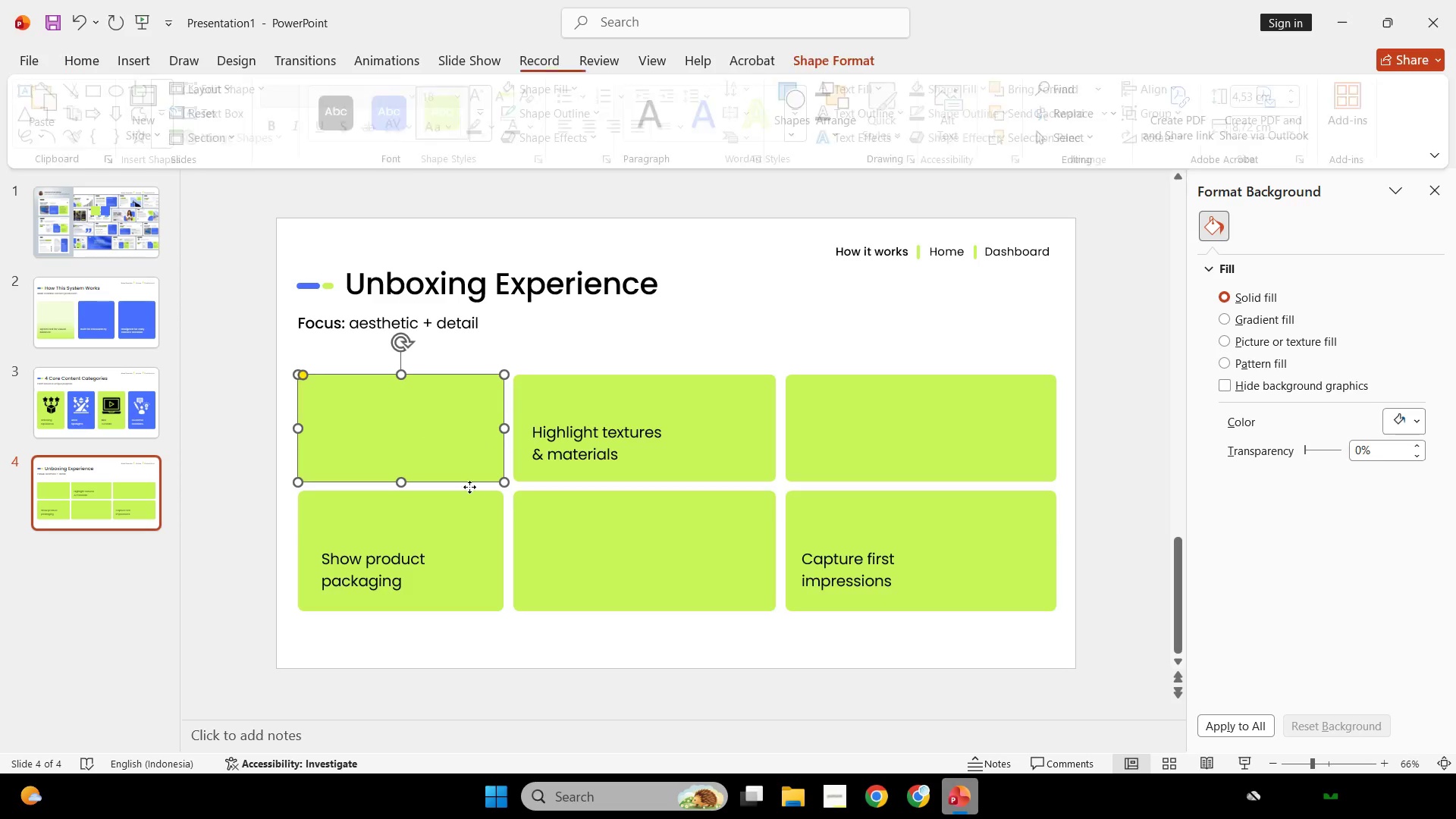 
hold_key(key=ShiftLeft, duration=0.31)
double_click([471, 522])
 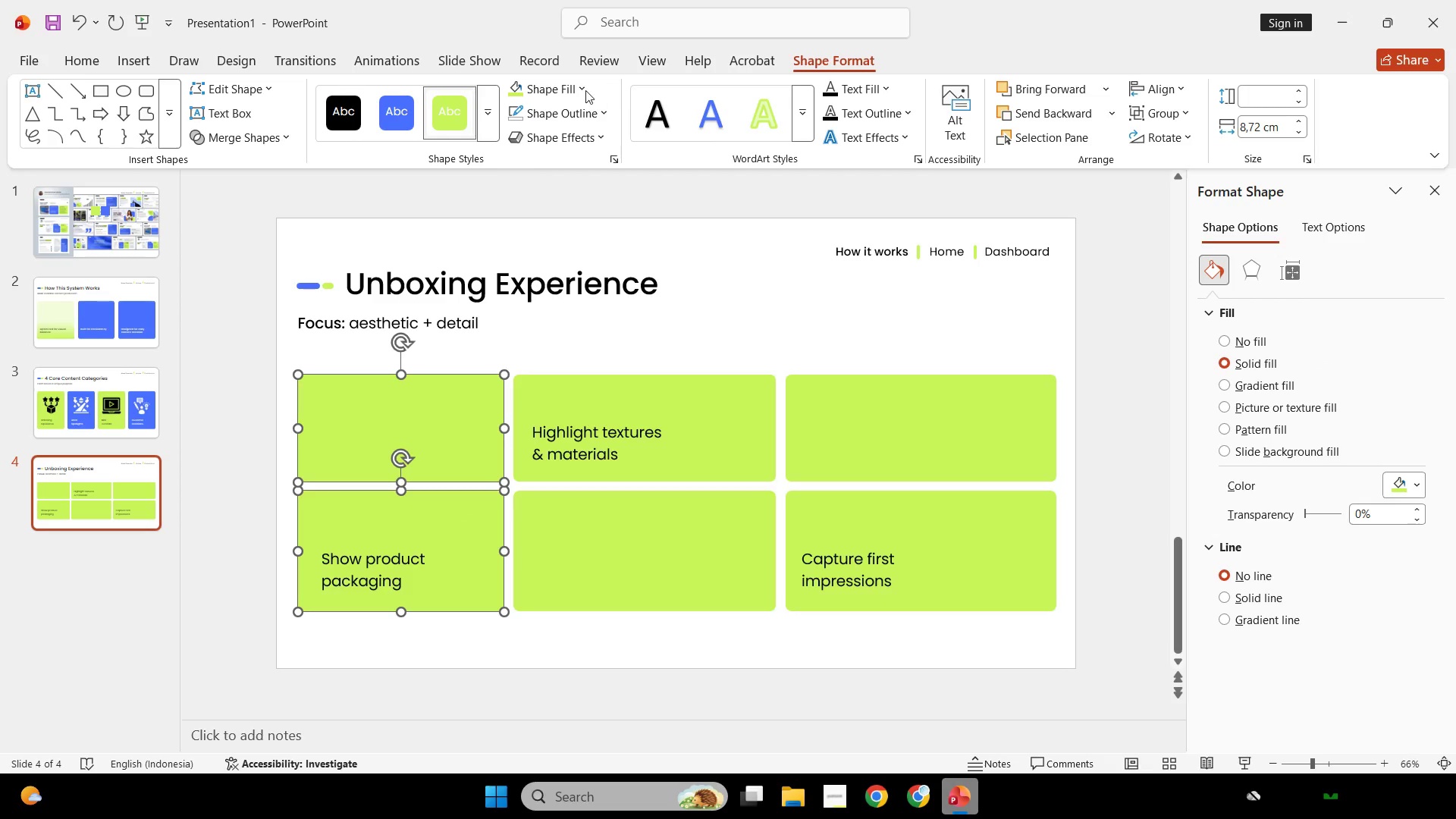 
left_click([585, 90])
 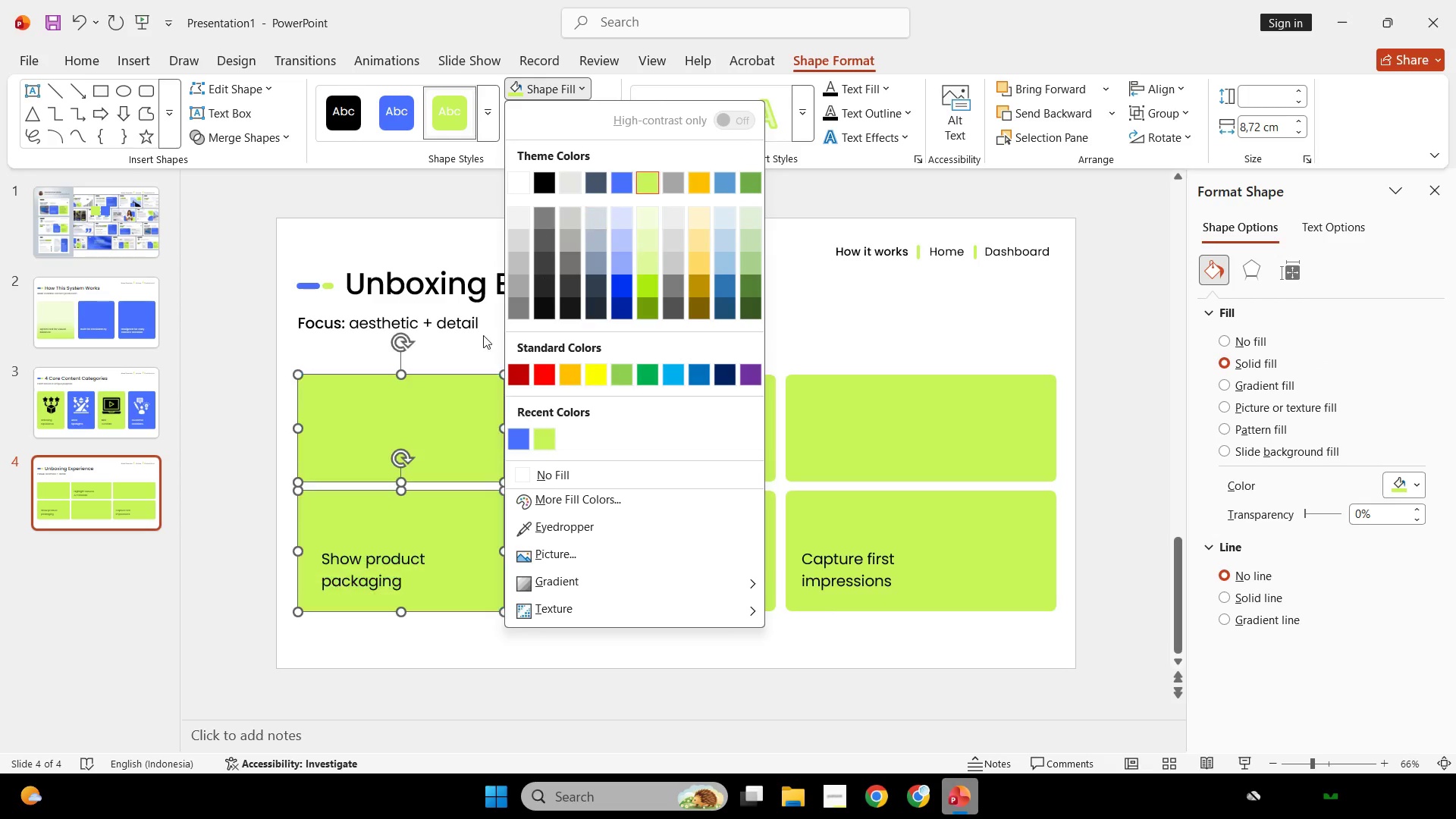 
left_click([473, 412])
 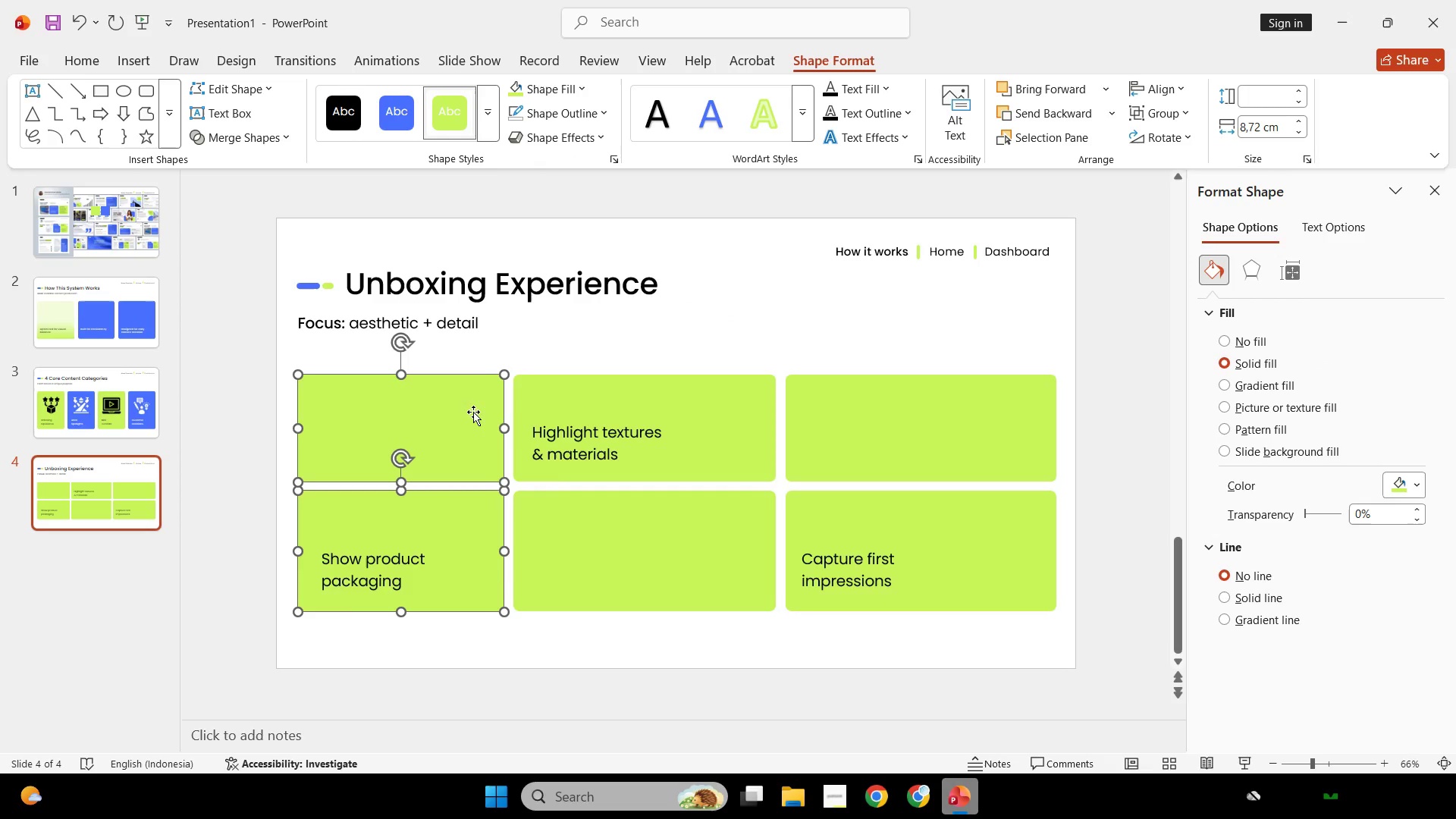 
key(Shift+ShiftLeft)
 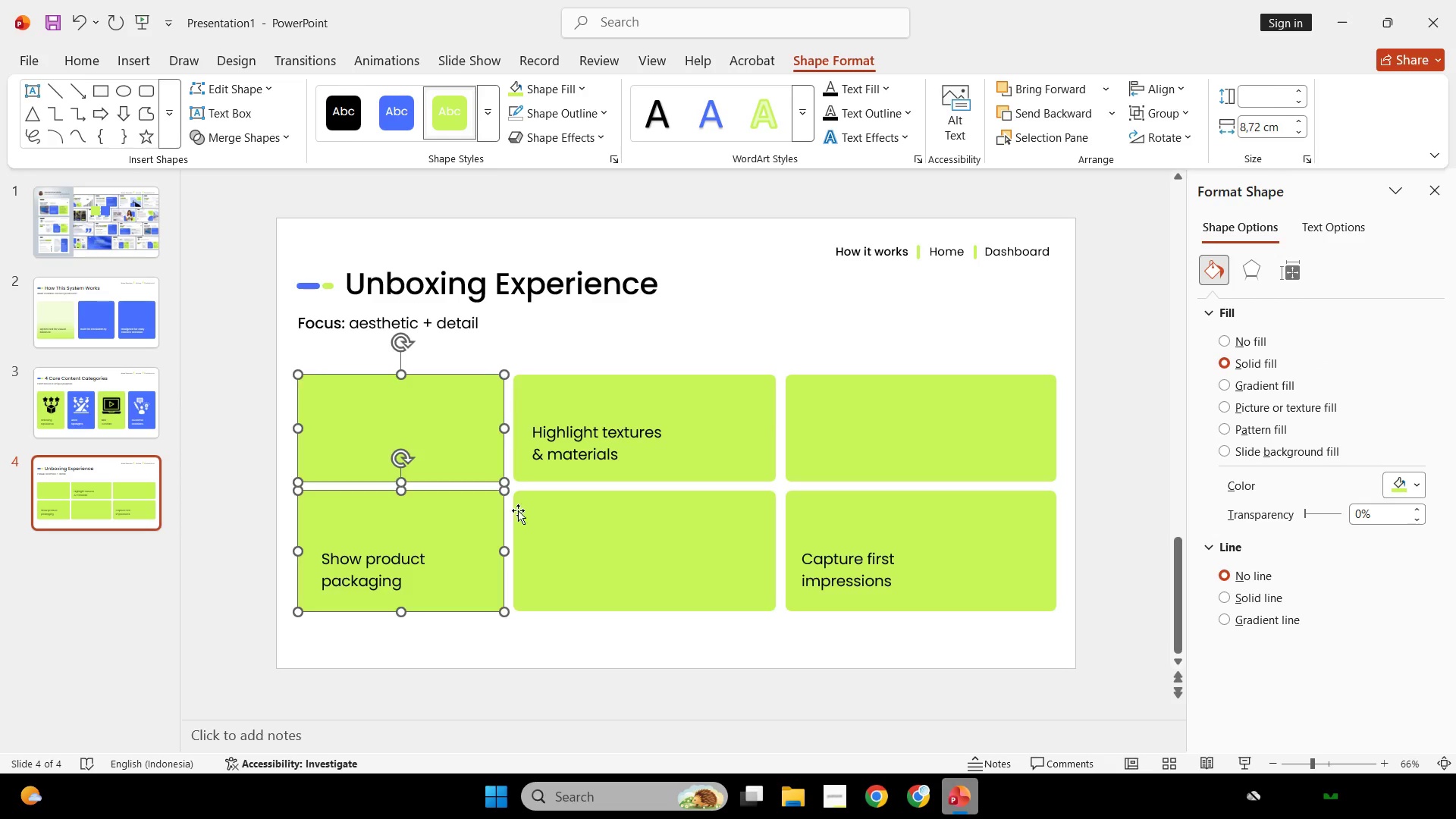 
left_click([518, 510])
 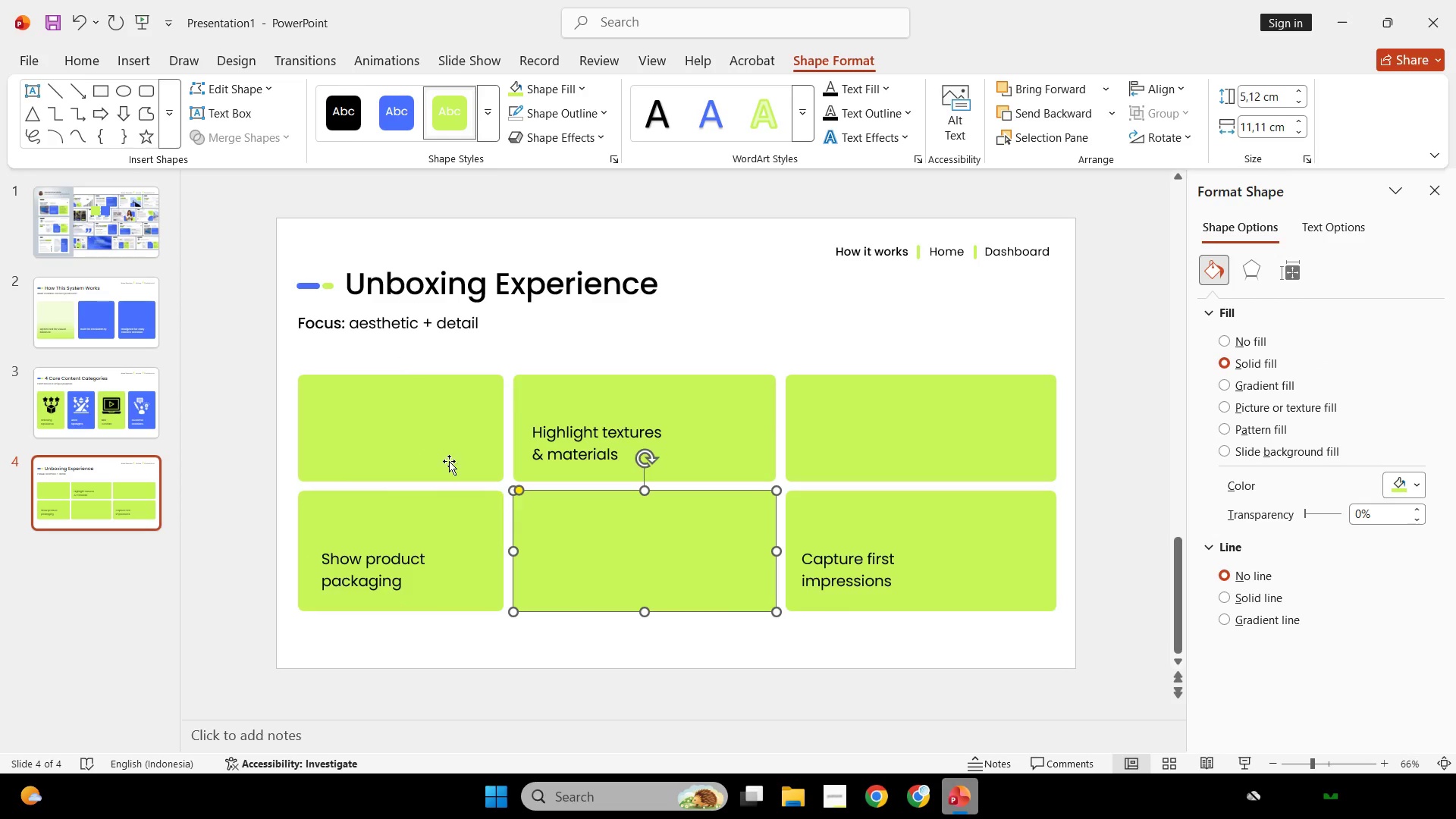 
hold_key(key=ShiftLeft, duration=0.59)
double_click([444, 457])
 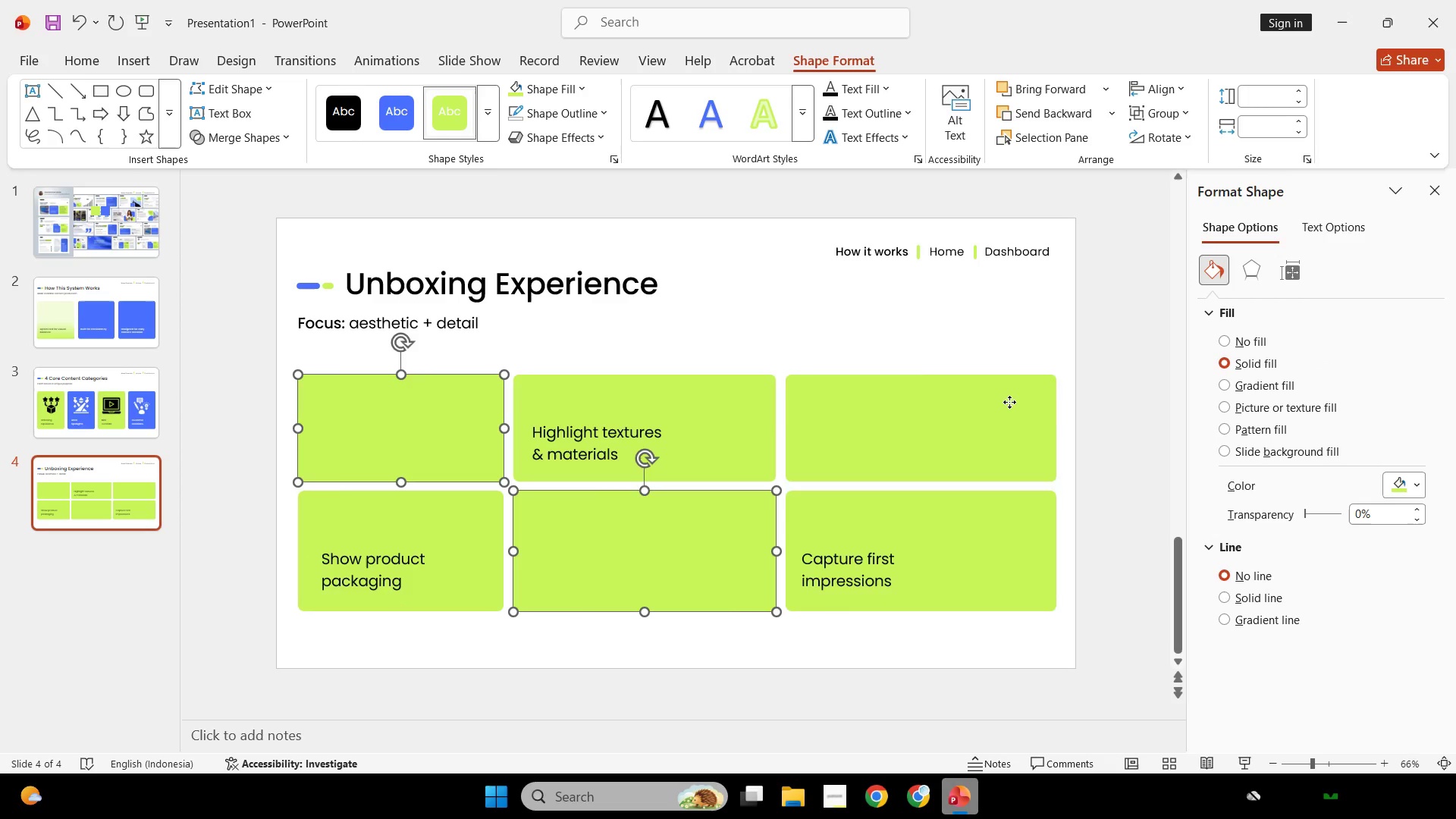 
triple_click([1009, 402])
 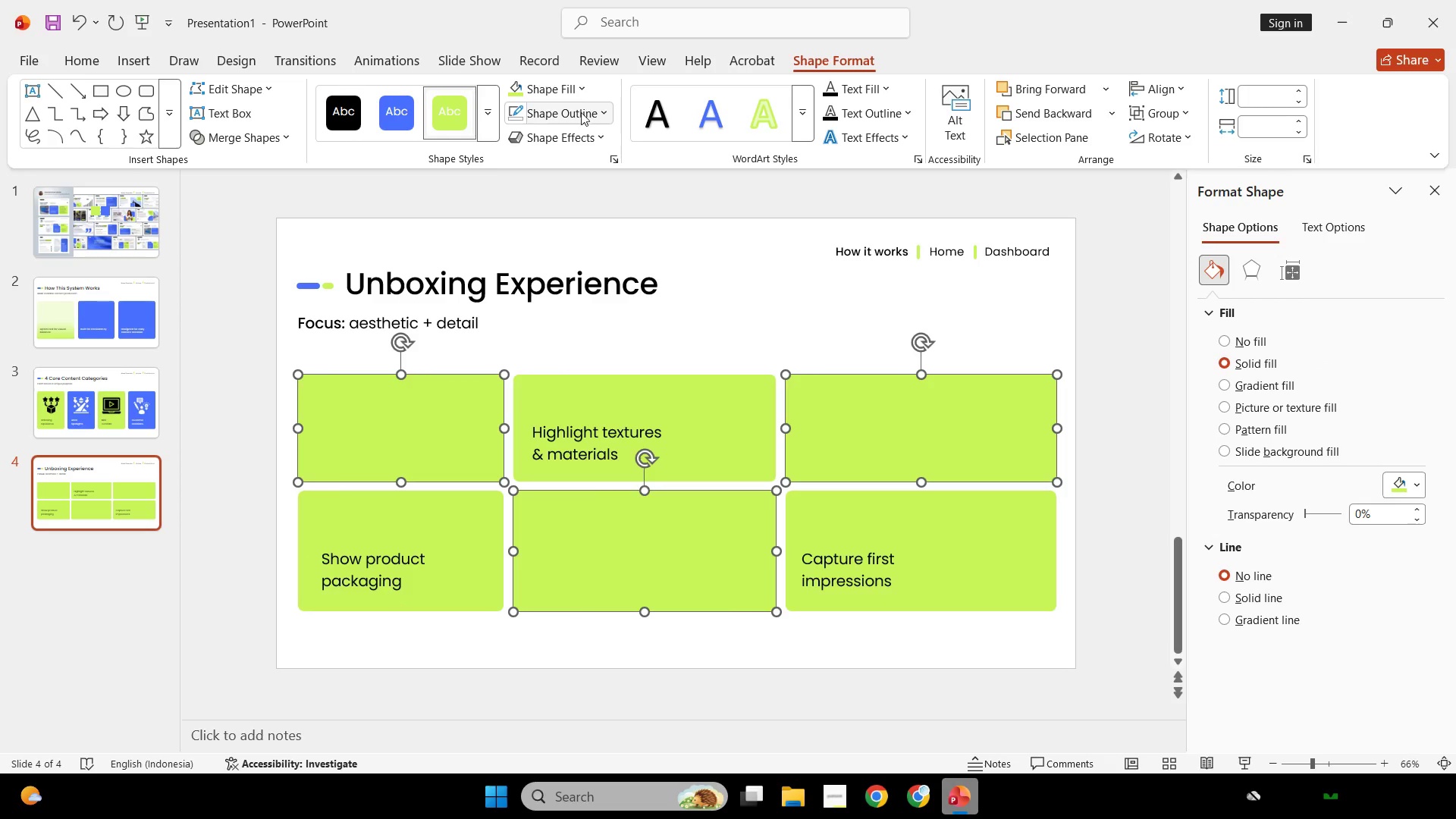 
left_click([574, 96])
 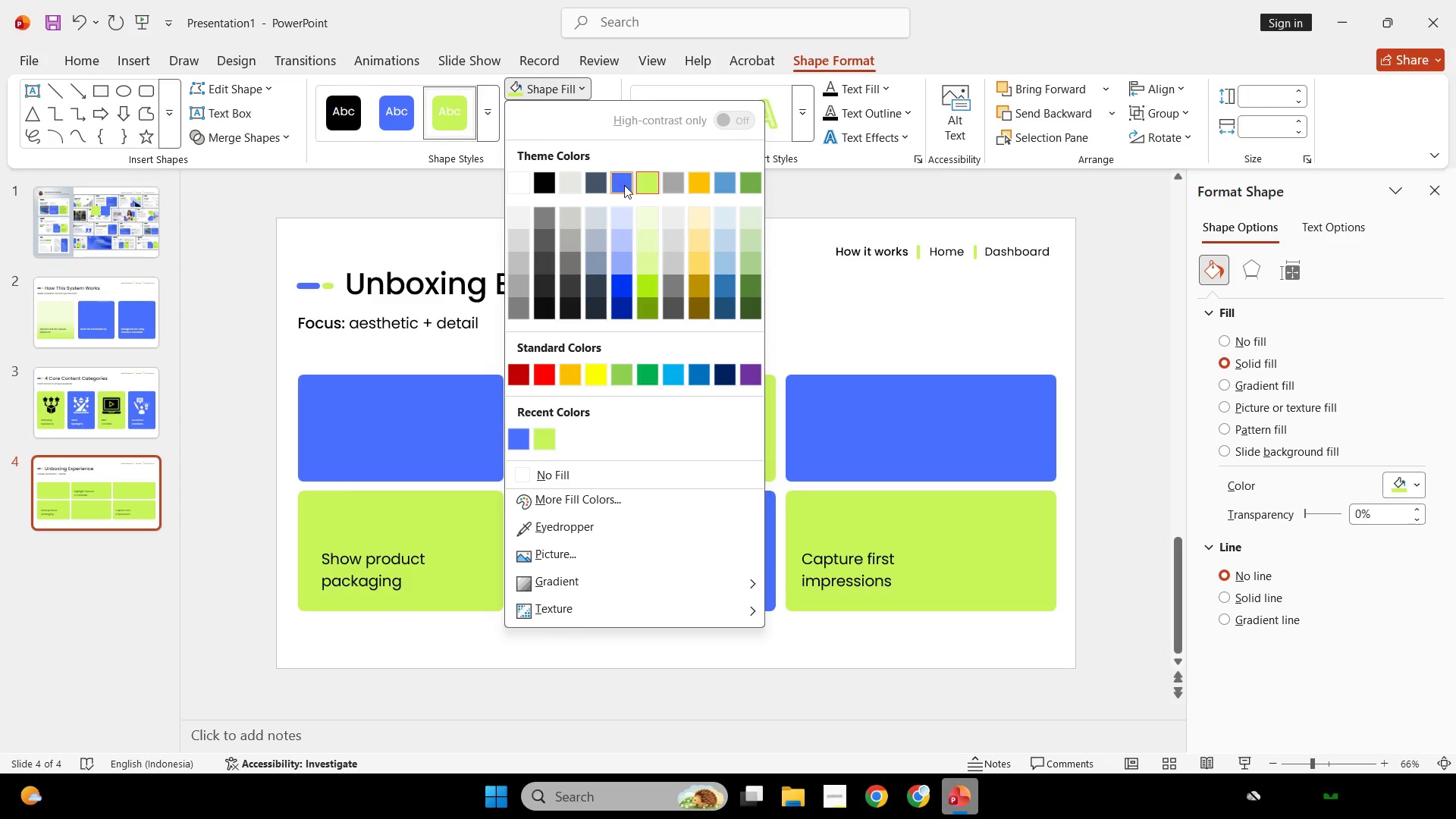 
left_click_drag(start_coordinate=[626, 186], to_coordinate=[623, 184])
 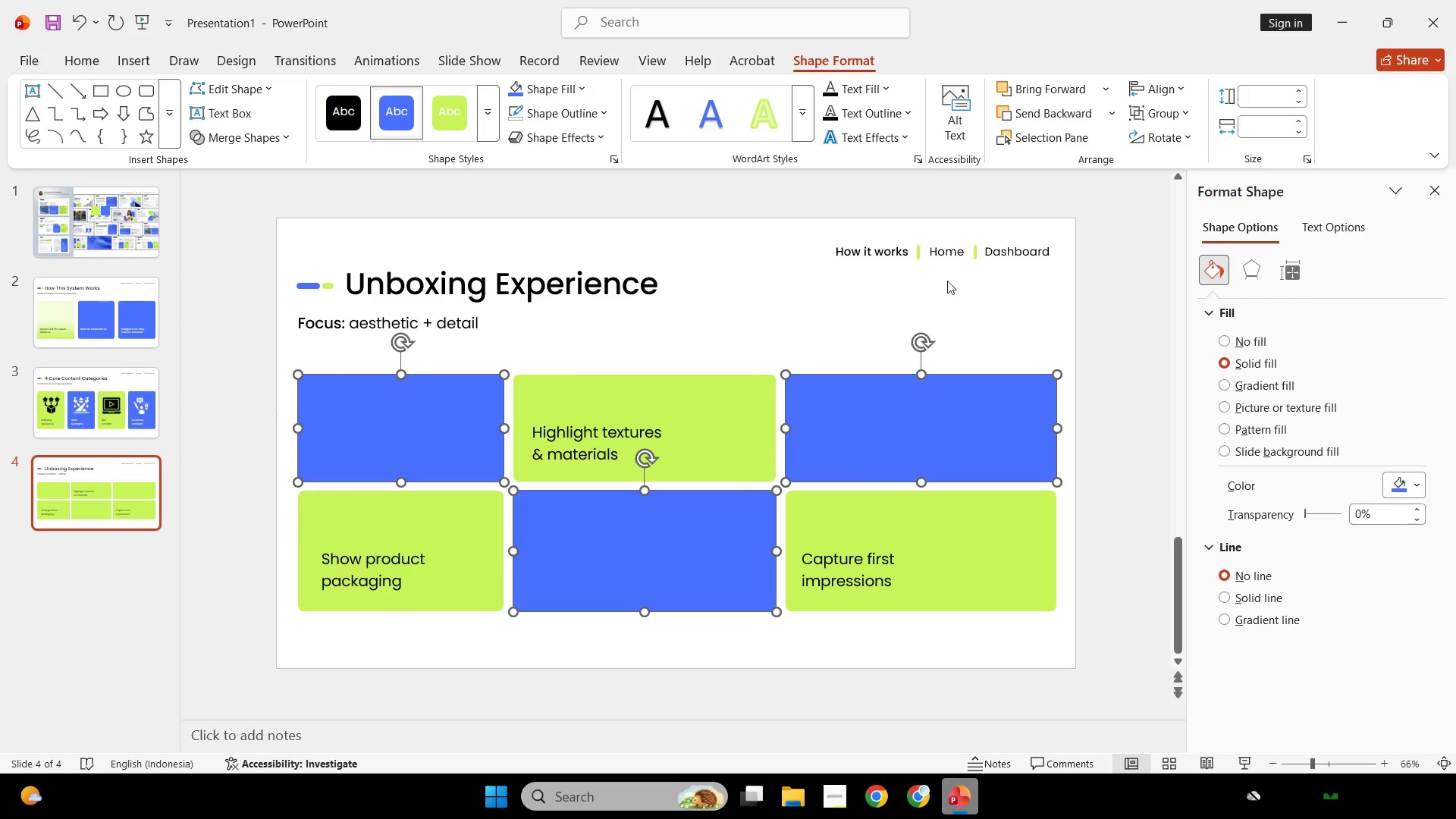 
double_click([949, 281])
 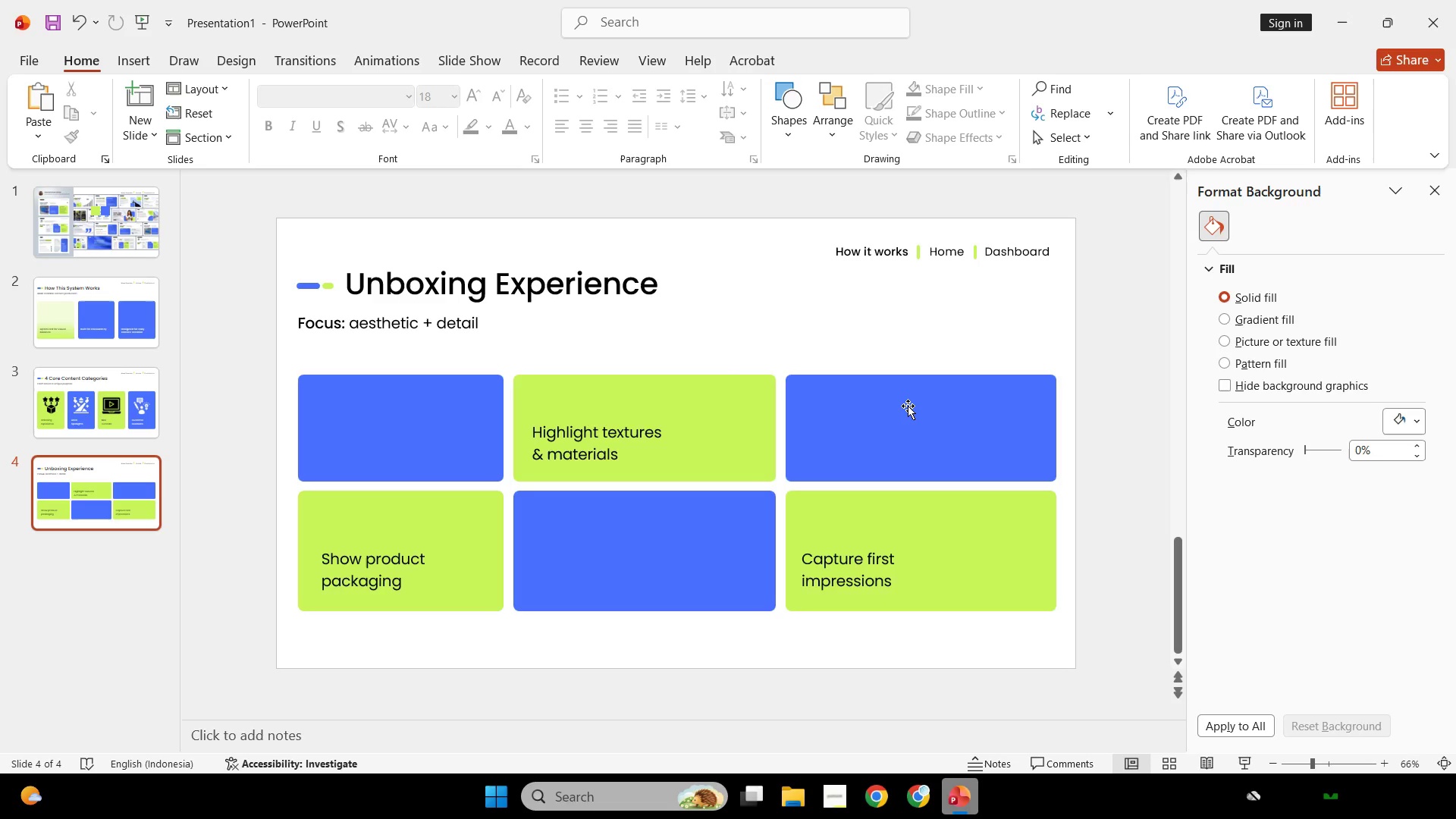 
key(Control+Z)
 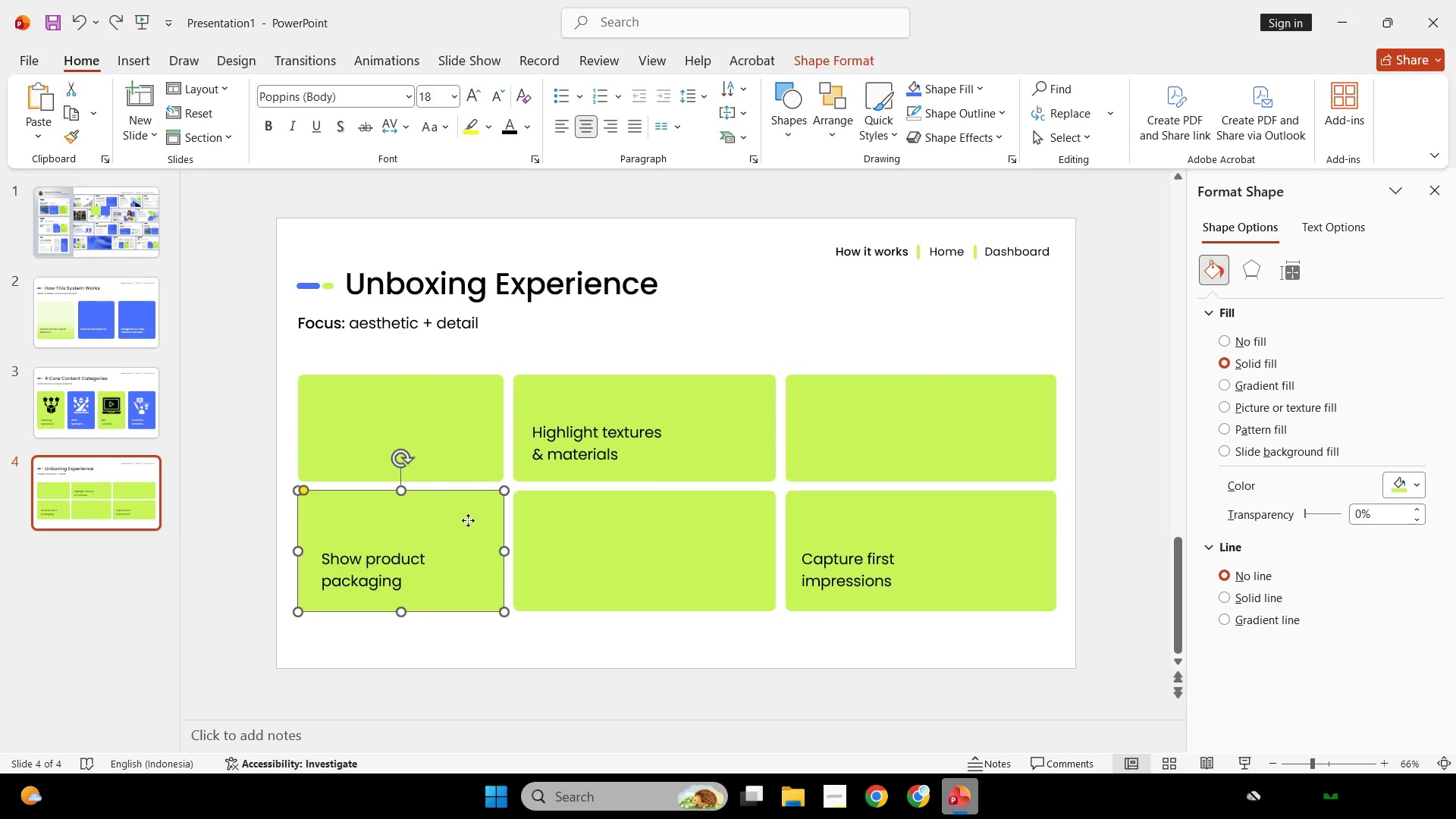 
hold_key(key=ShiftLeft, duration=0.77)
double_click([677, 374])
 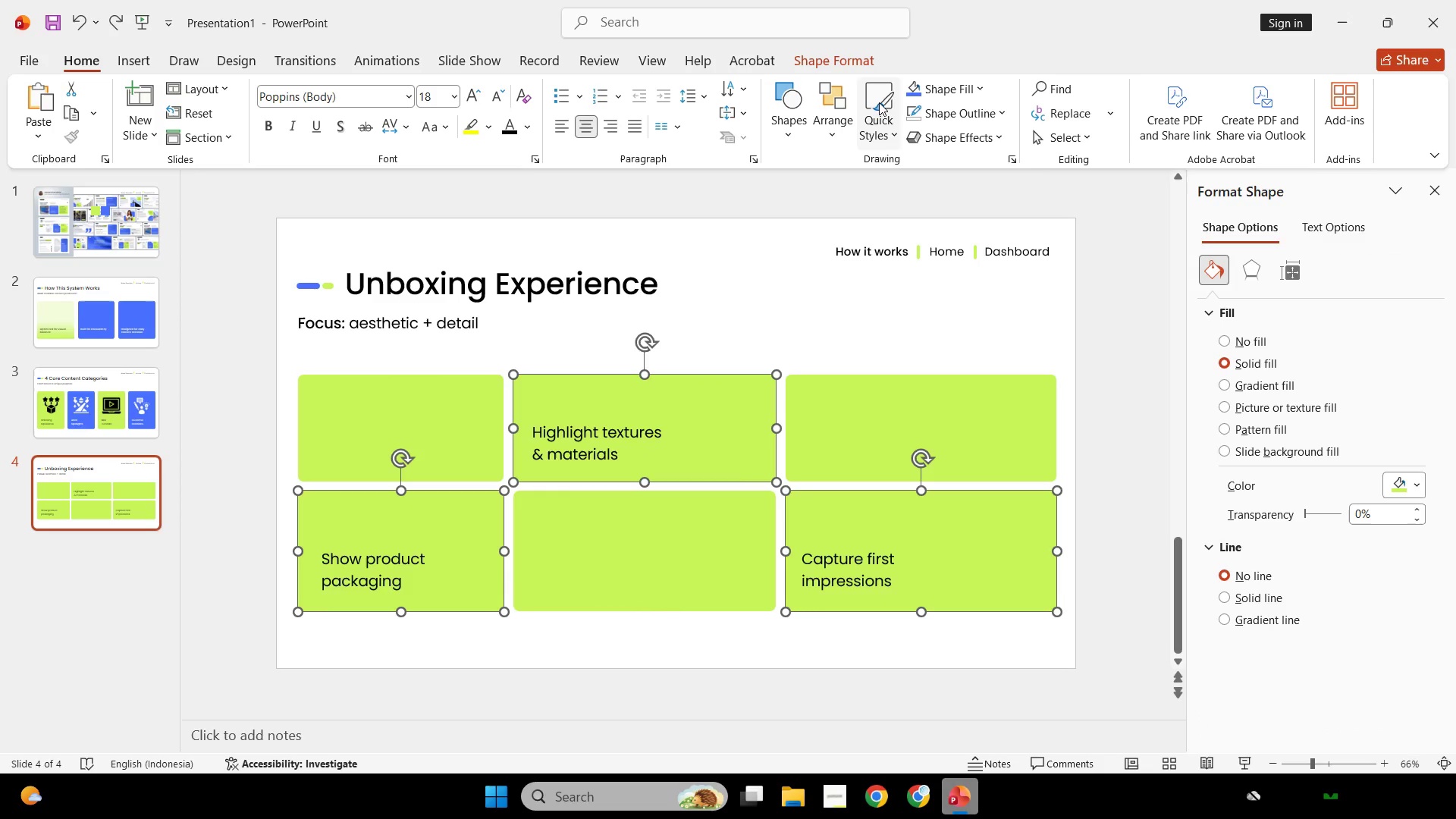 
left_click([926, 85])
 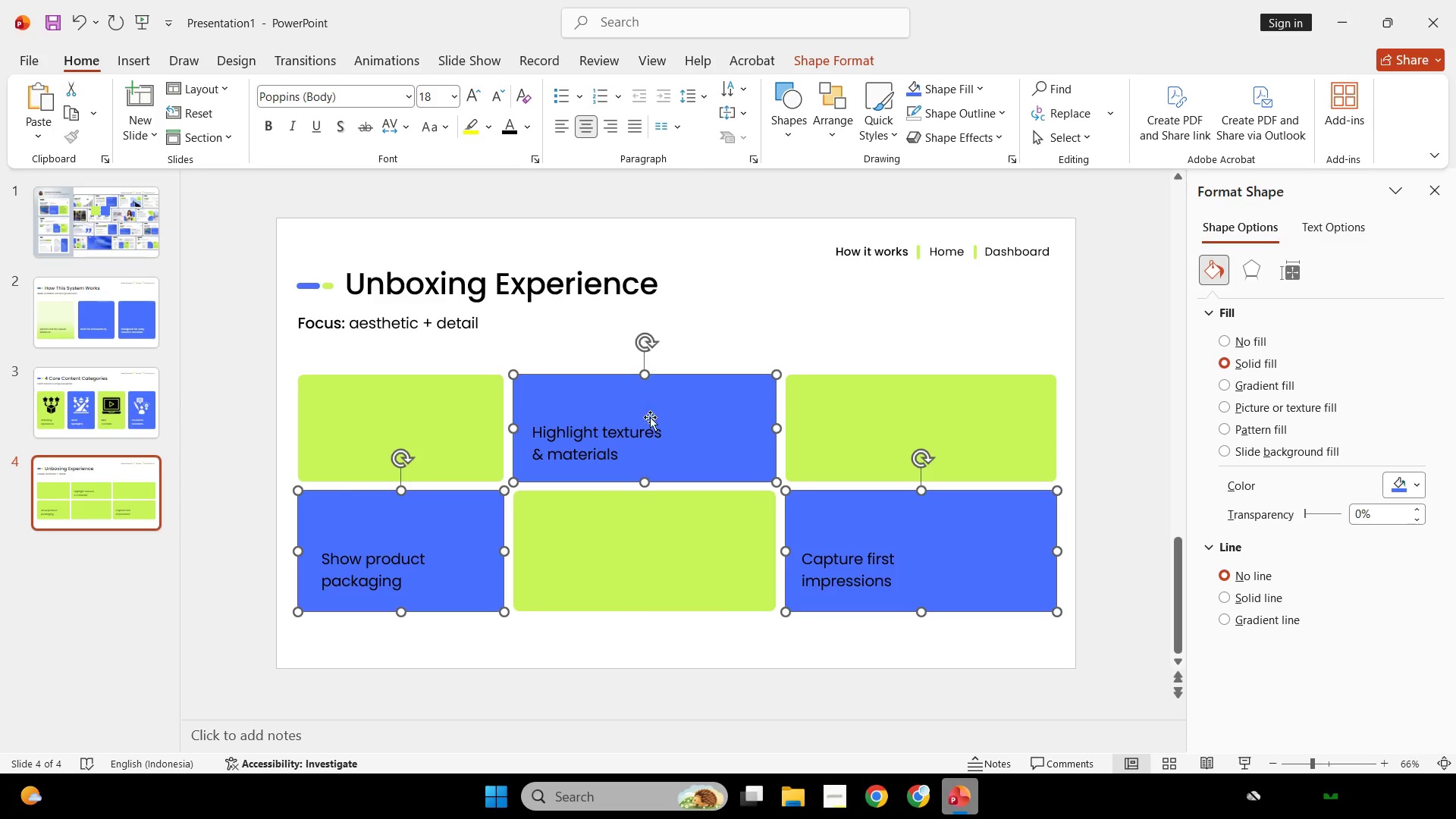 
left_click([636, 456])
 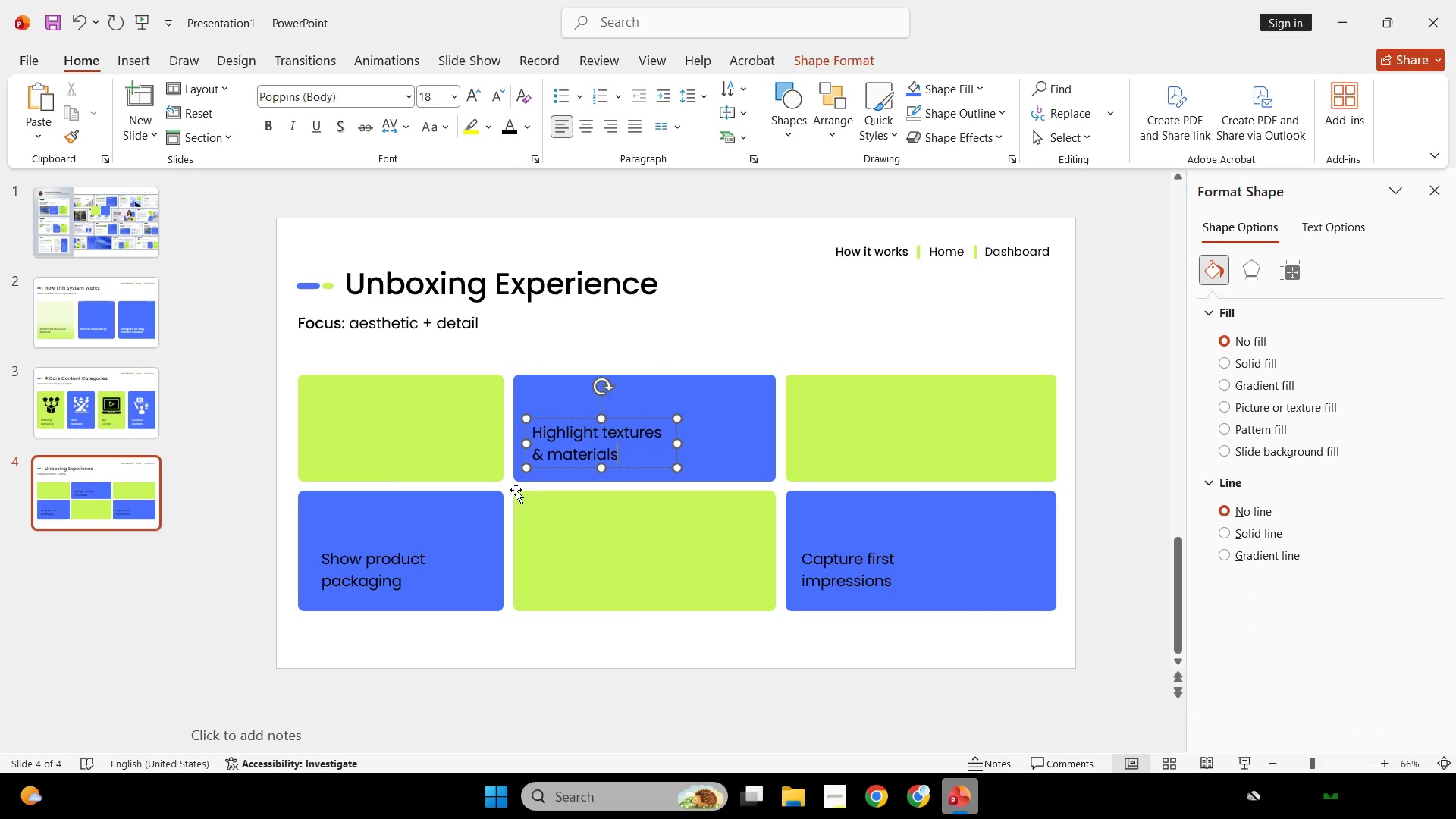 
hold_key(key=ShiftLeft, duration=1.36)
left_click([364, 547])
 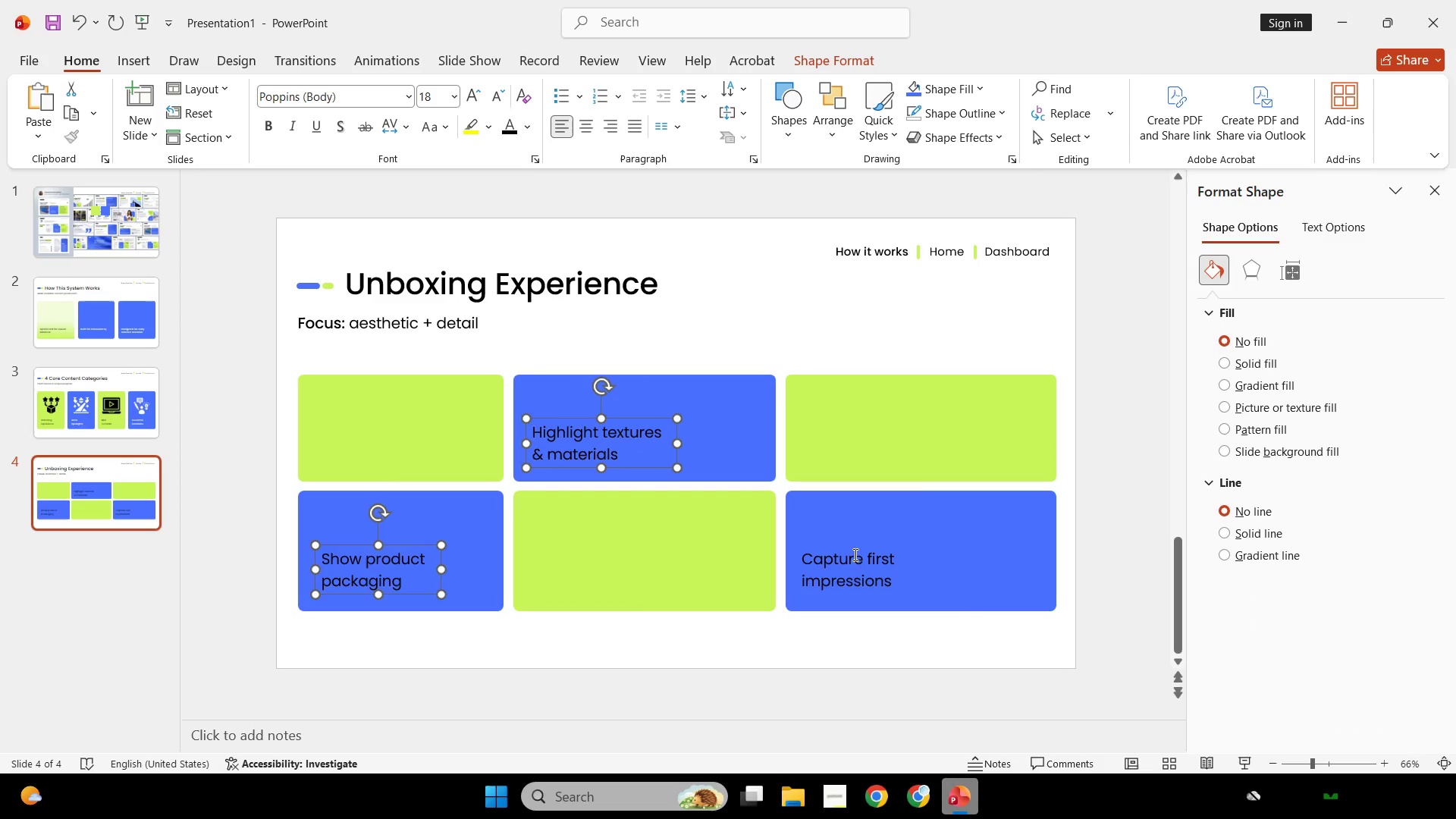 
left_click([855, 554])
 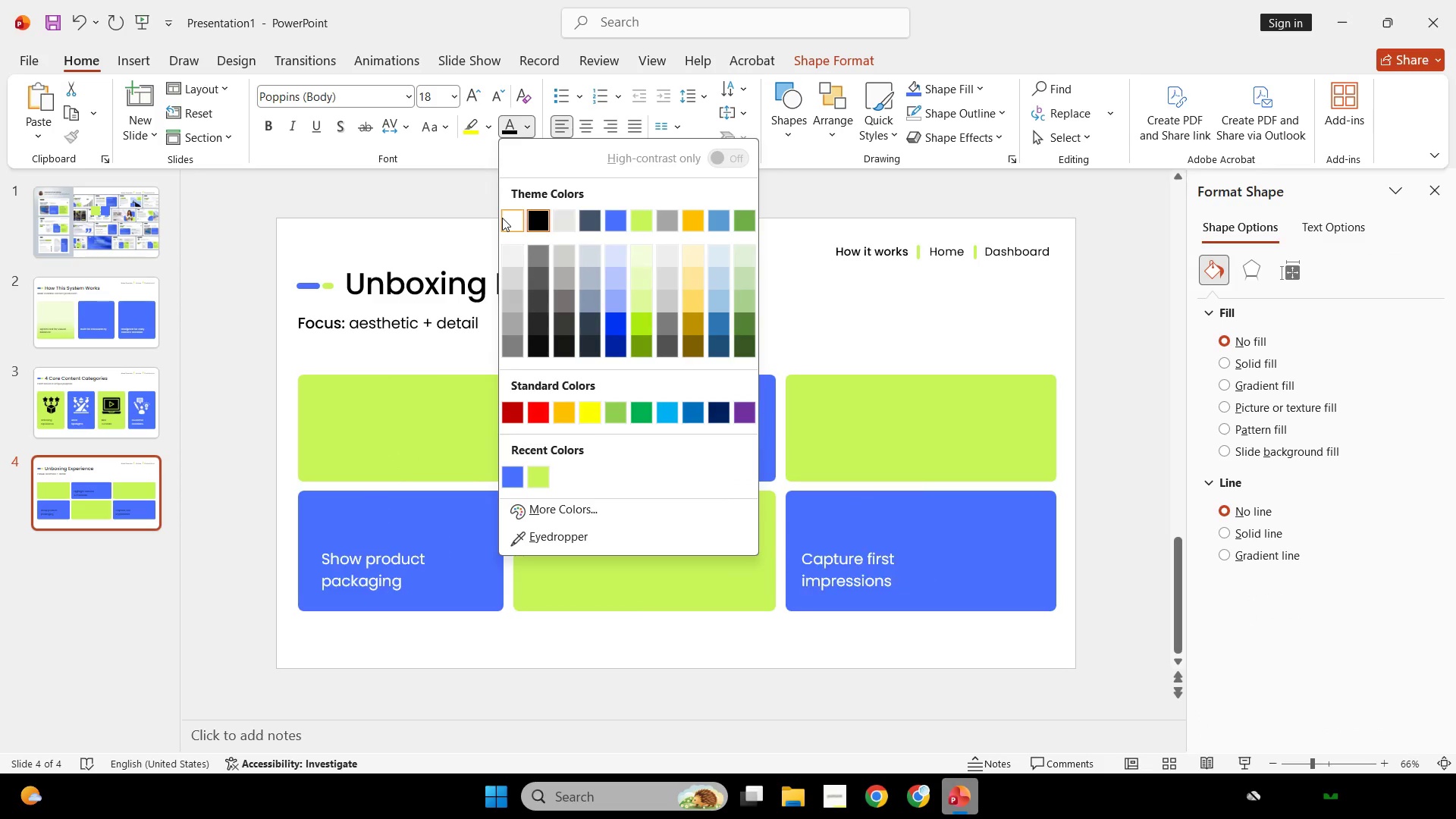 
double_click([854, 284])
 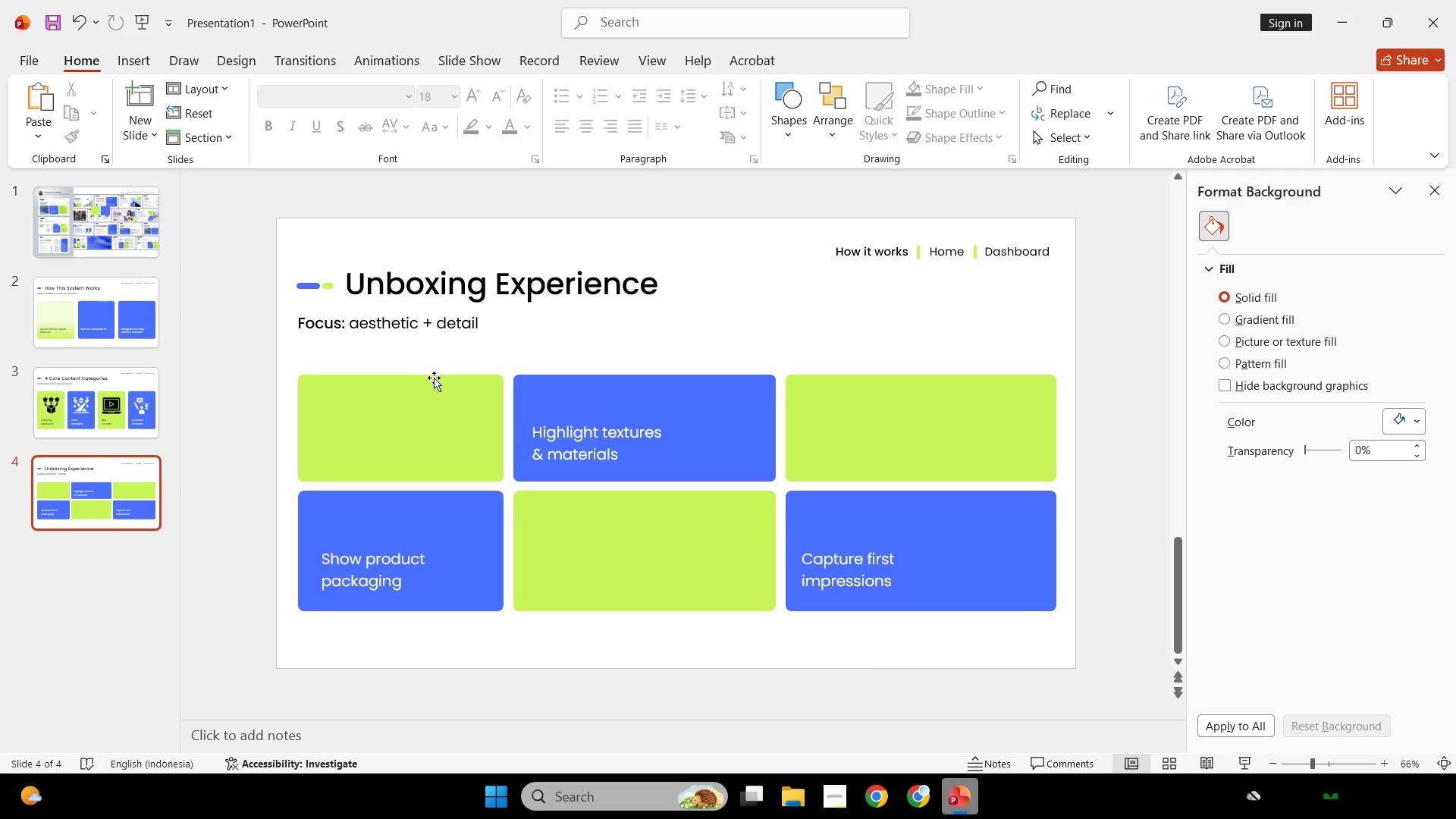 
wait(11.64)
 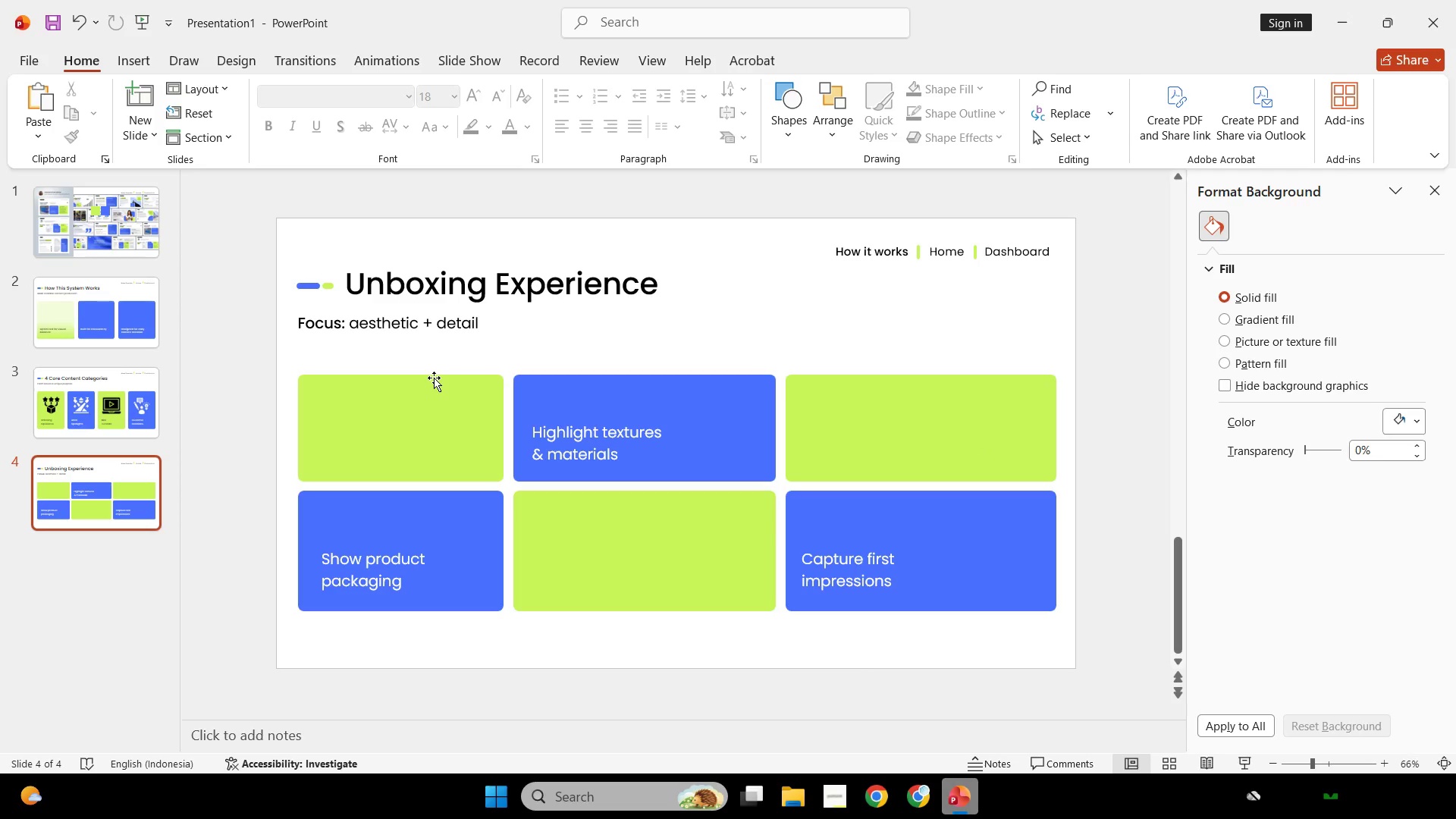 
left_click([846, 804])